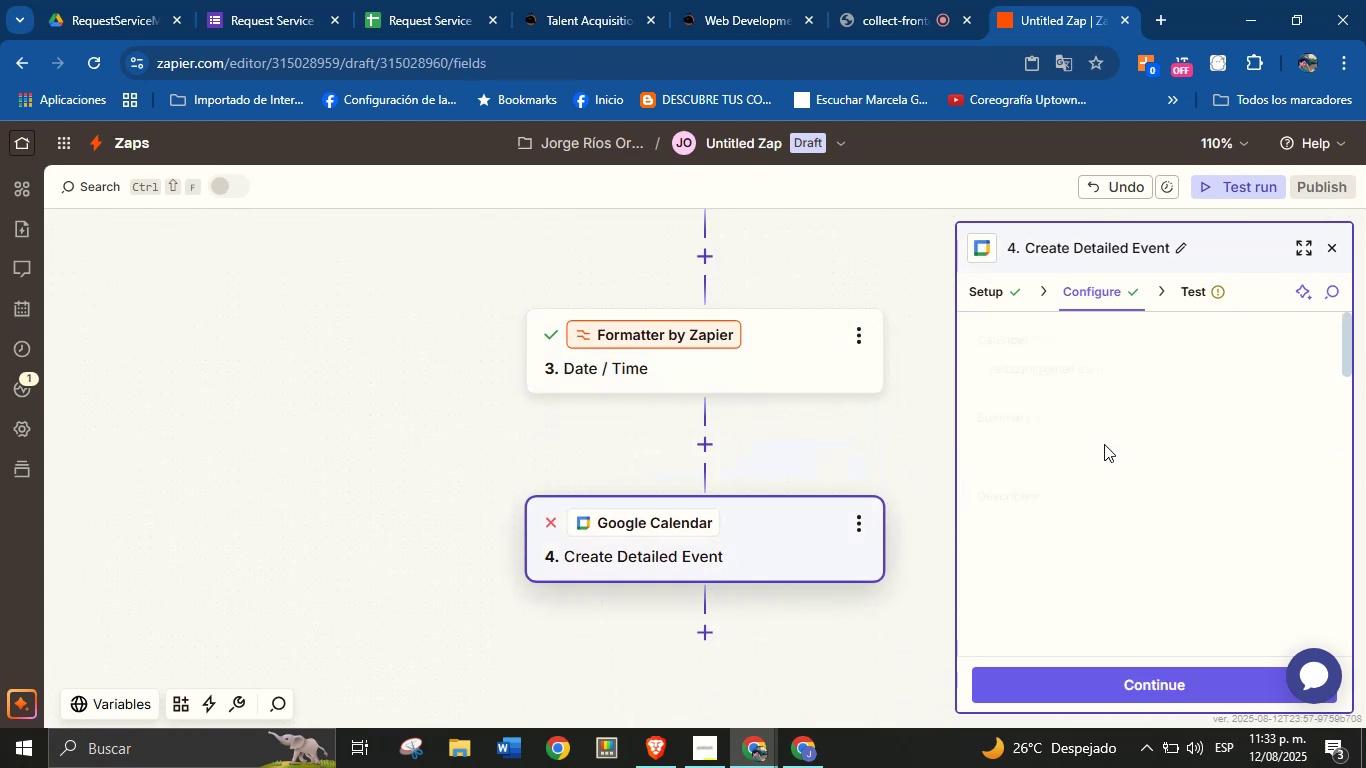 
scroll: coordinate [1146, 535], scroll_direction: down, amount: 5.0
 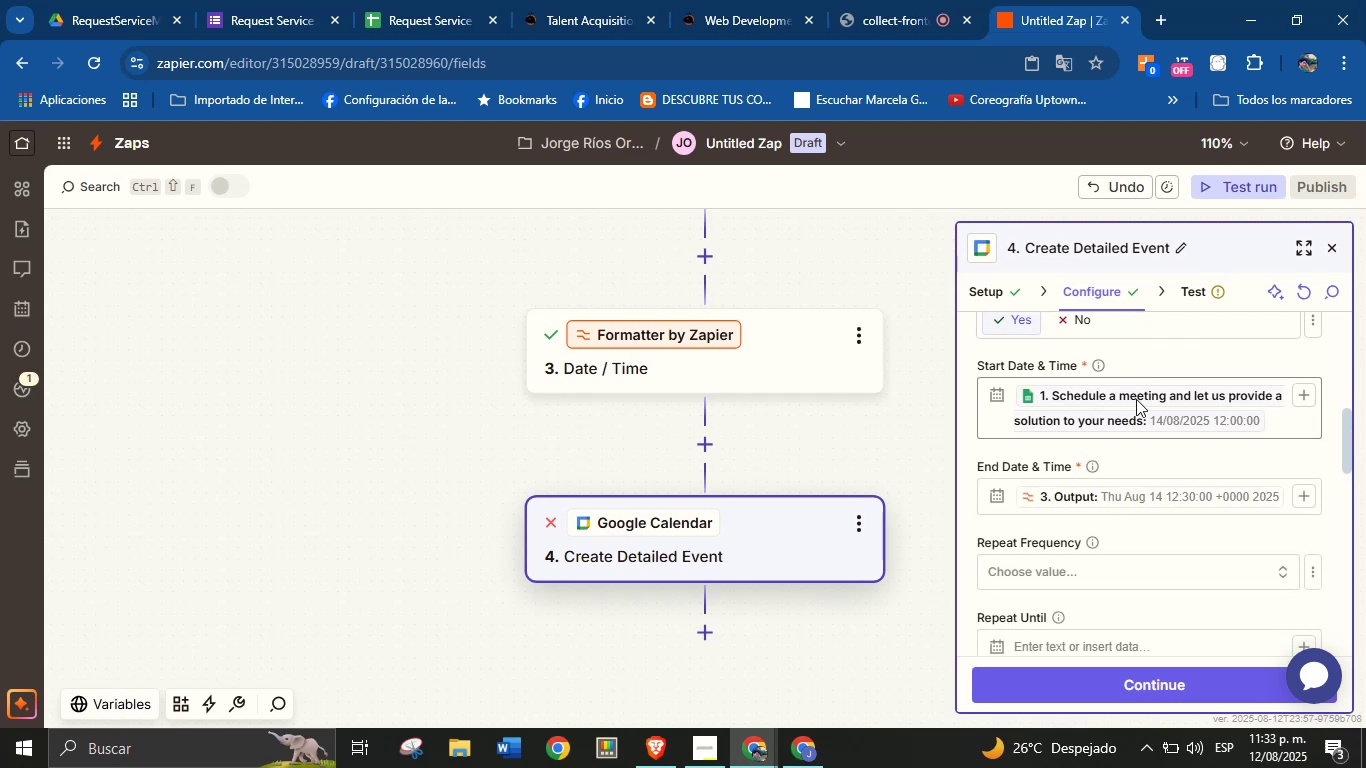 
left_click([1181, 395])
 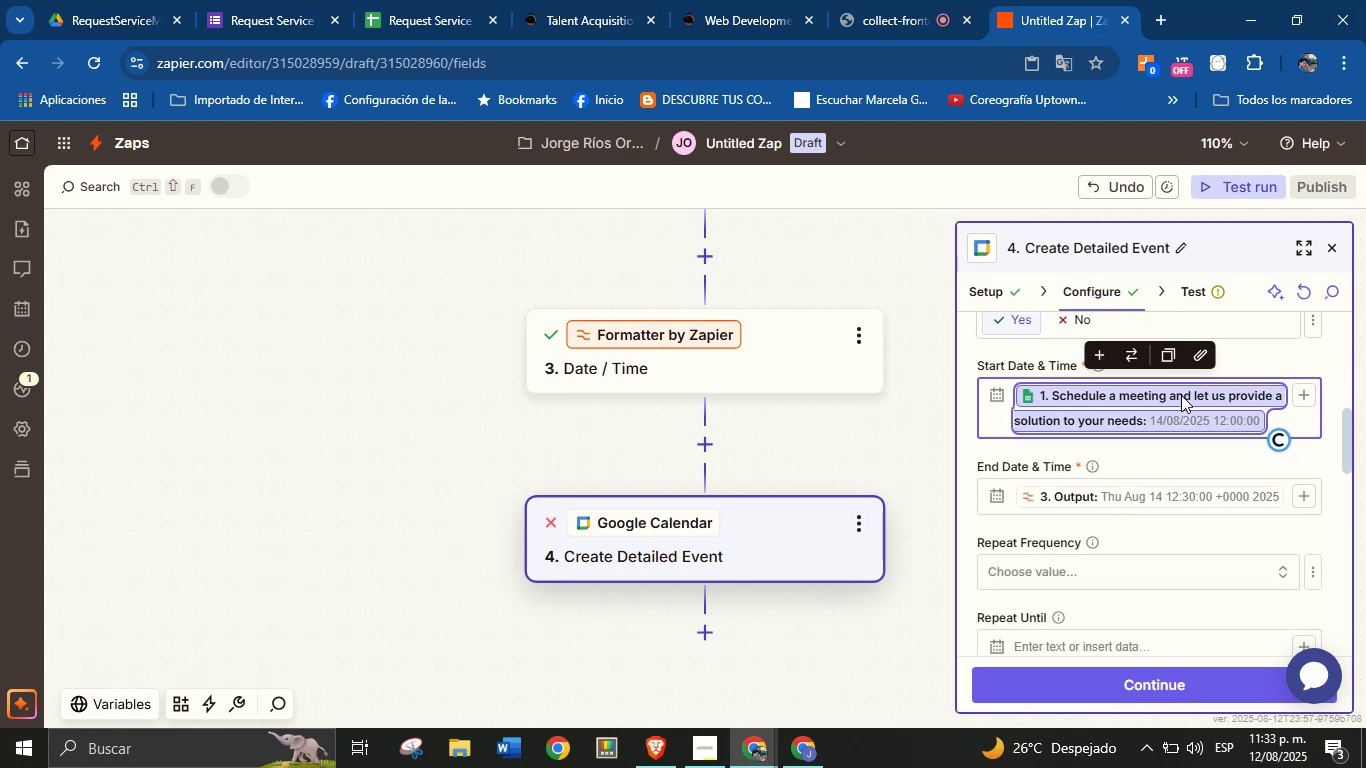 
key(Backspace)
 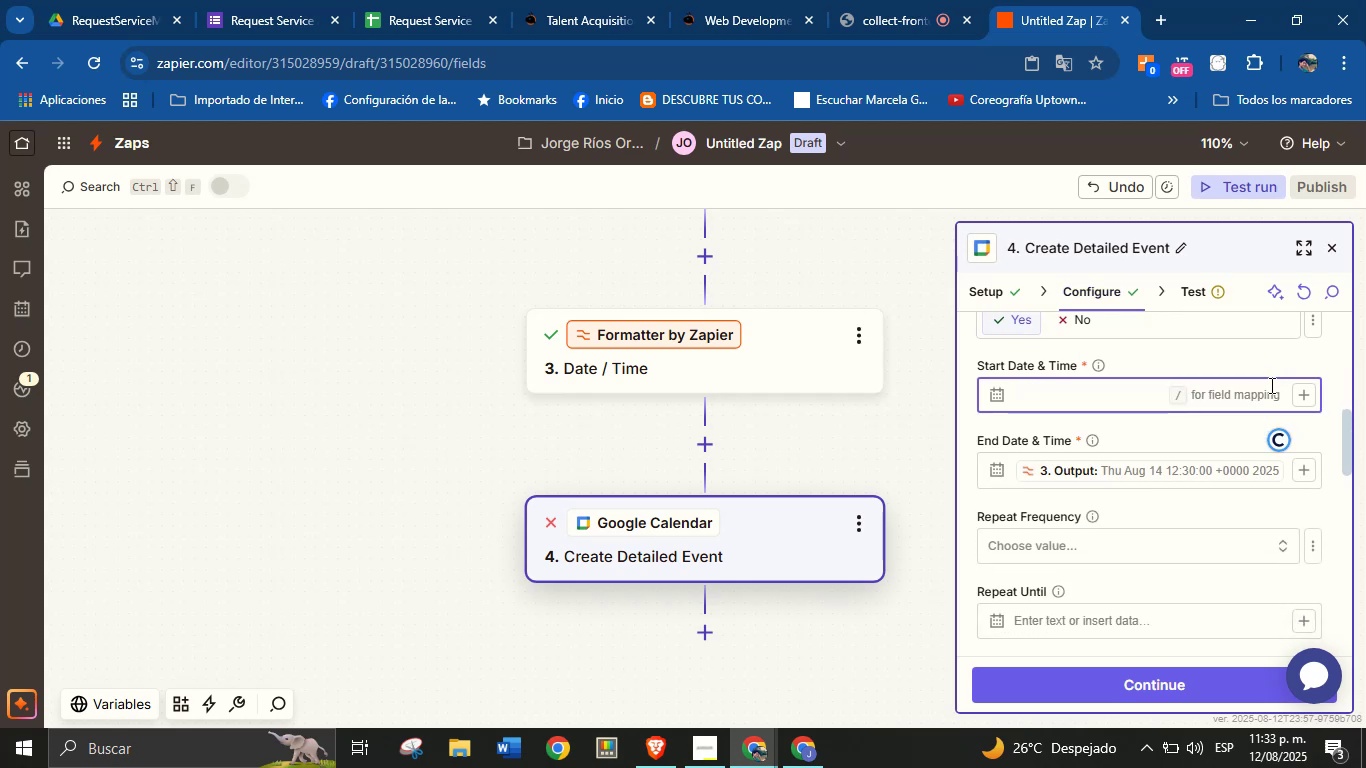 
left_click([1303, 396])
 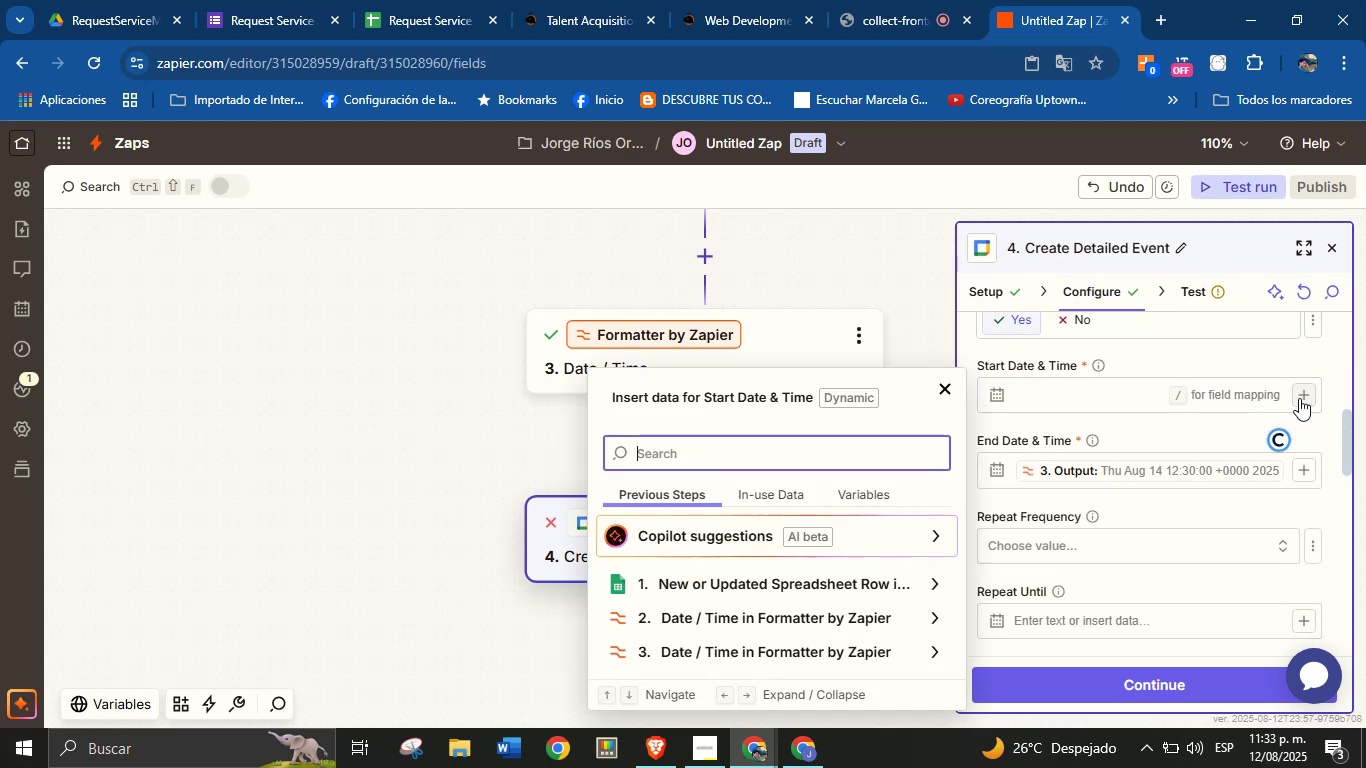 
scroll: coordinate [800, 585], scroll_direction: down, amount: 2.0
 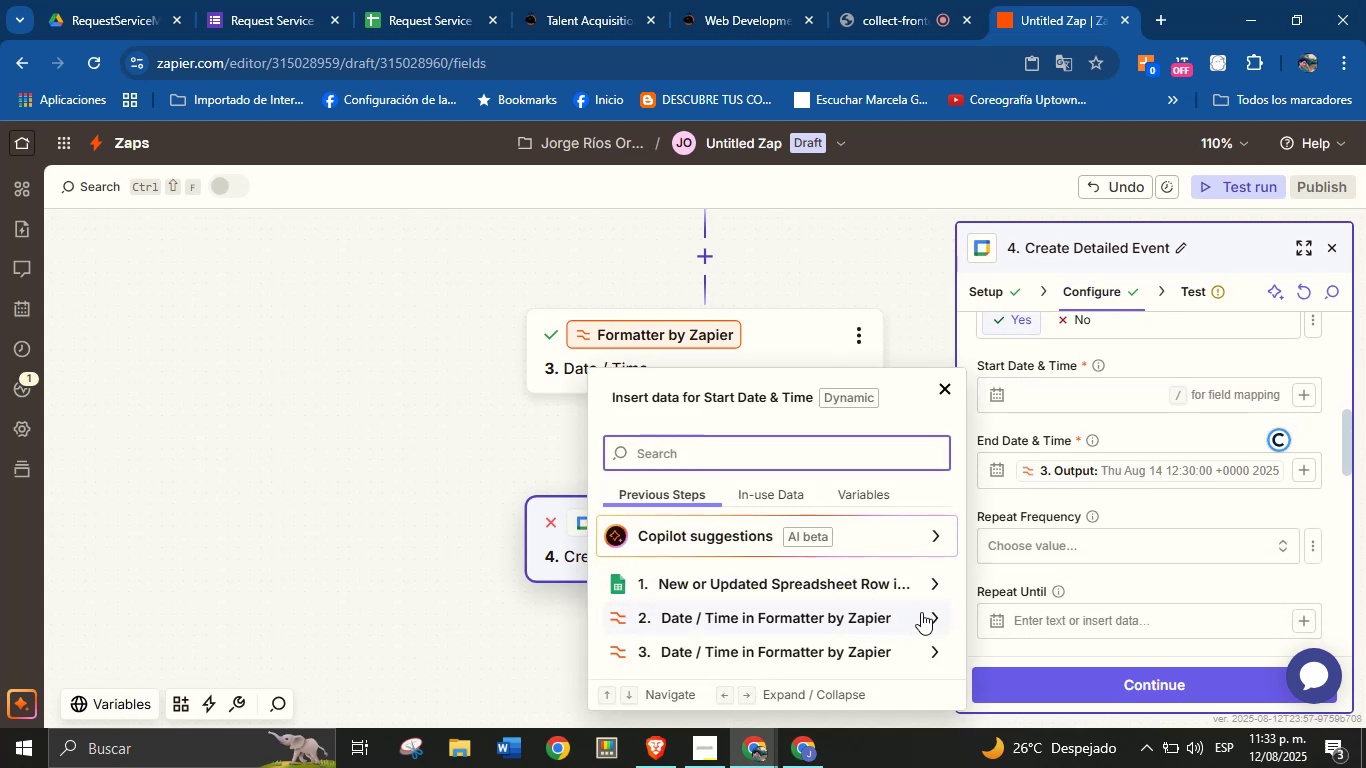 
left_click([926, 612])
 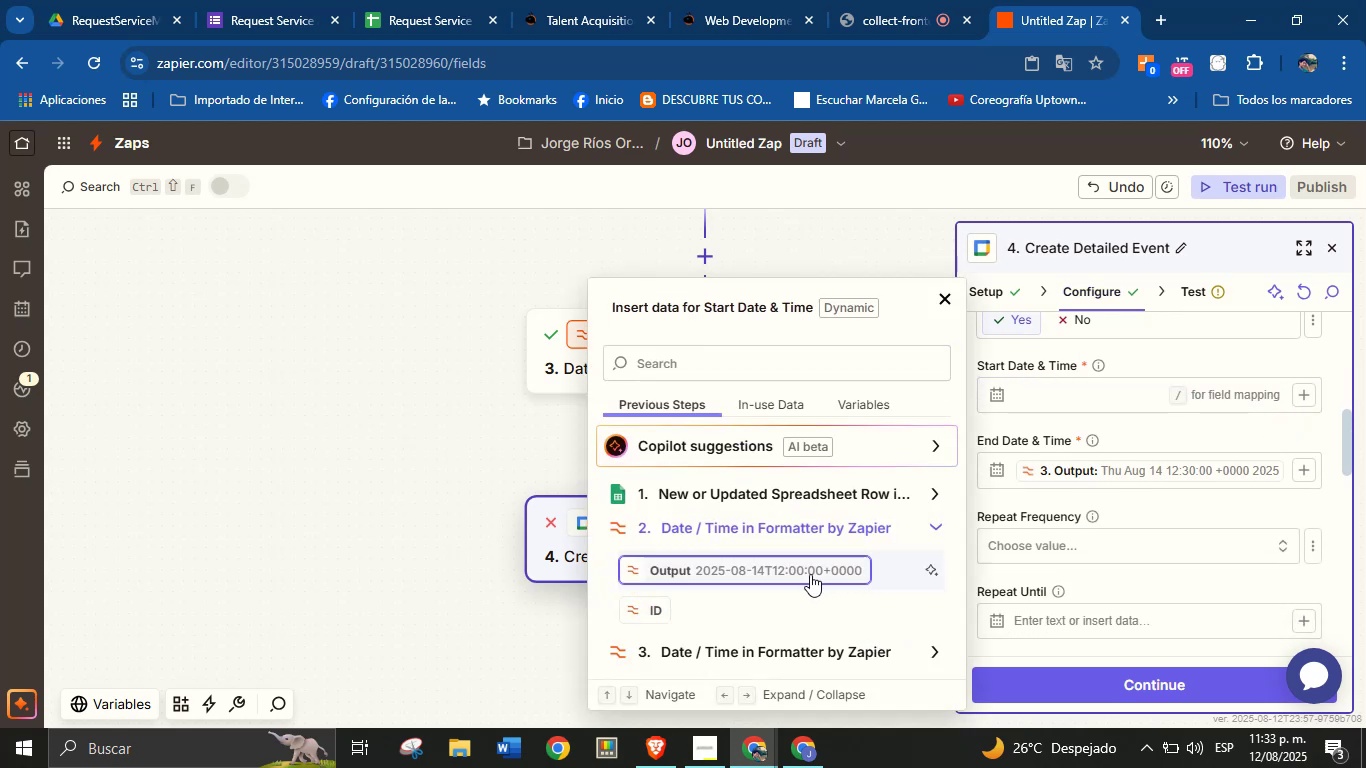 
left_click([810, 574])
 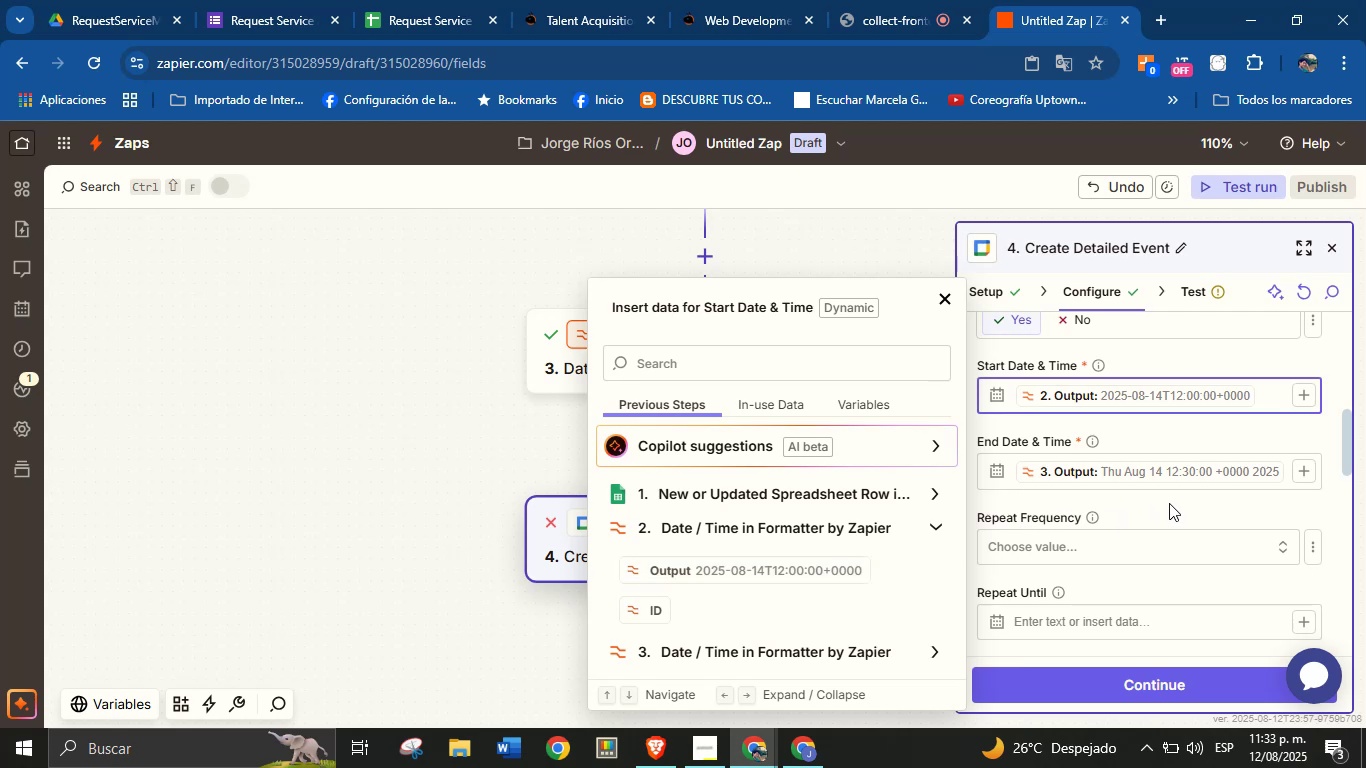 
left_click([1169, 509])
 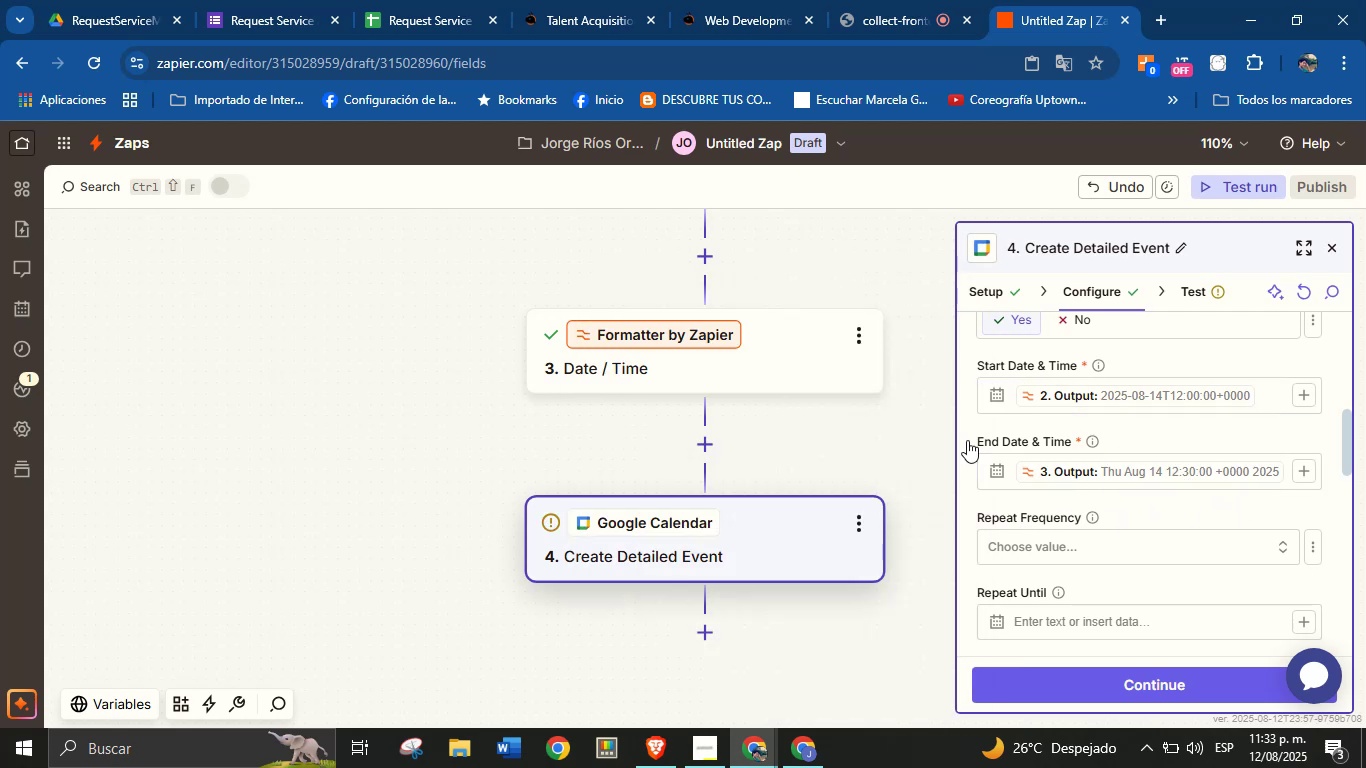 
wait(6.0)
 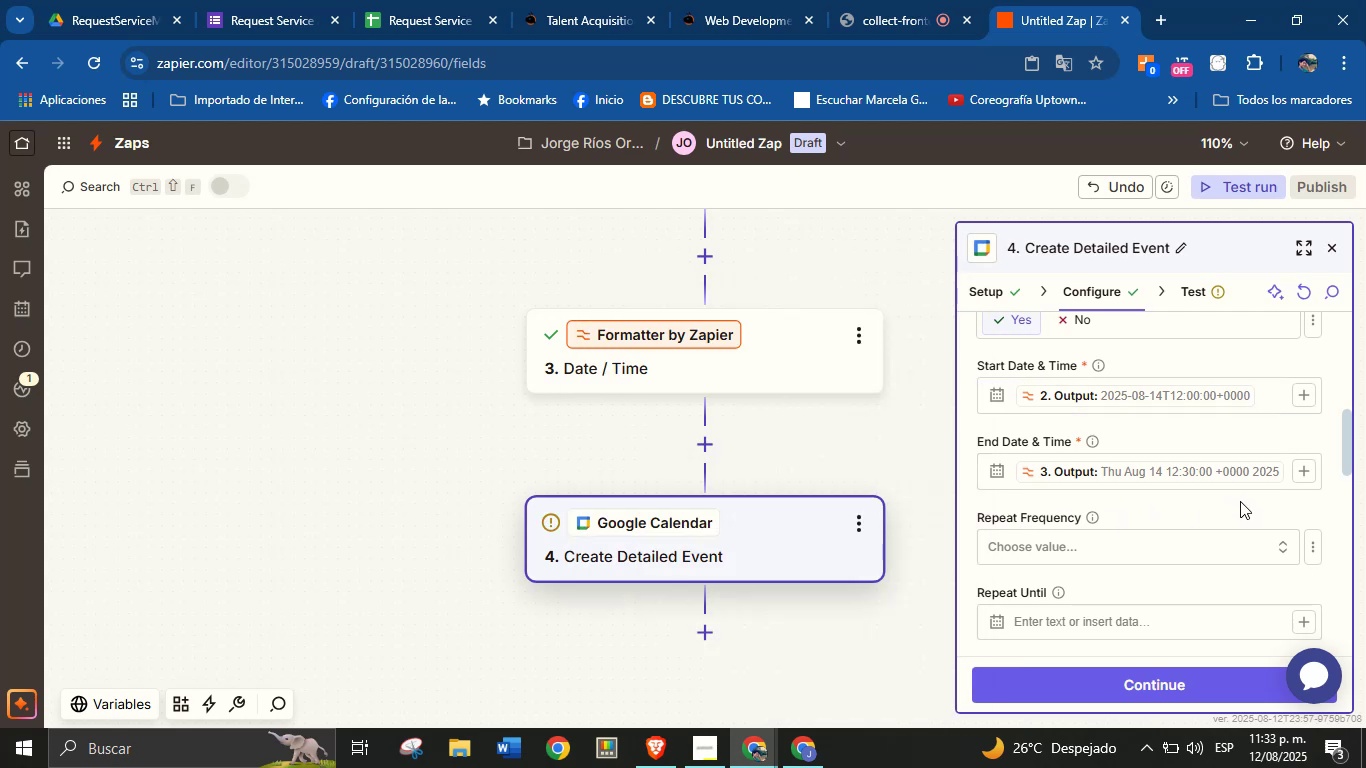 
left_click([780, 375])
 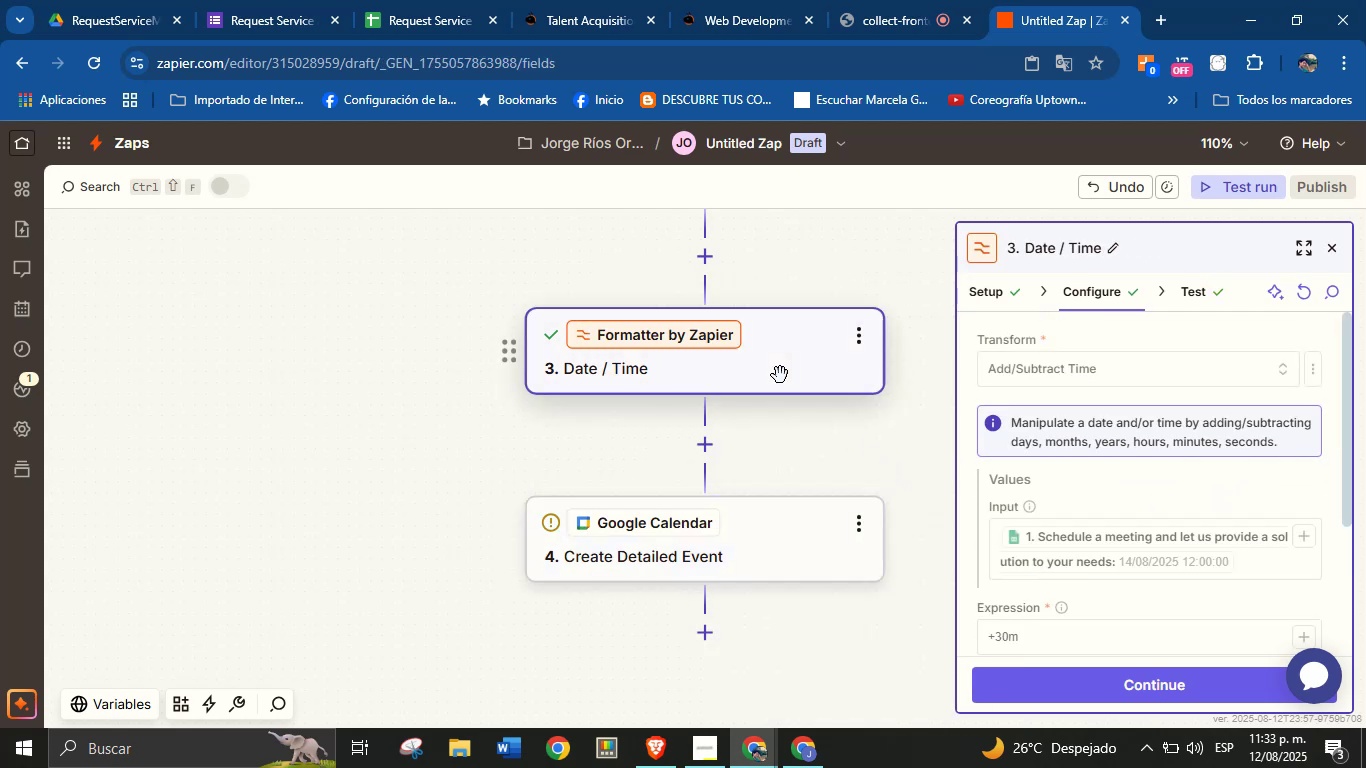 
scroll: coordinate [1094, 455], scroll_direction: down, amount: 2.0
 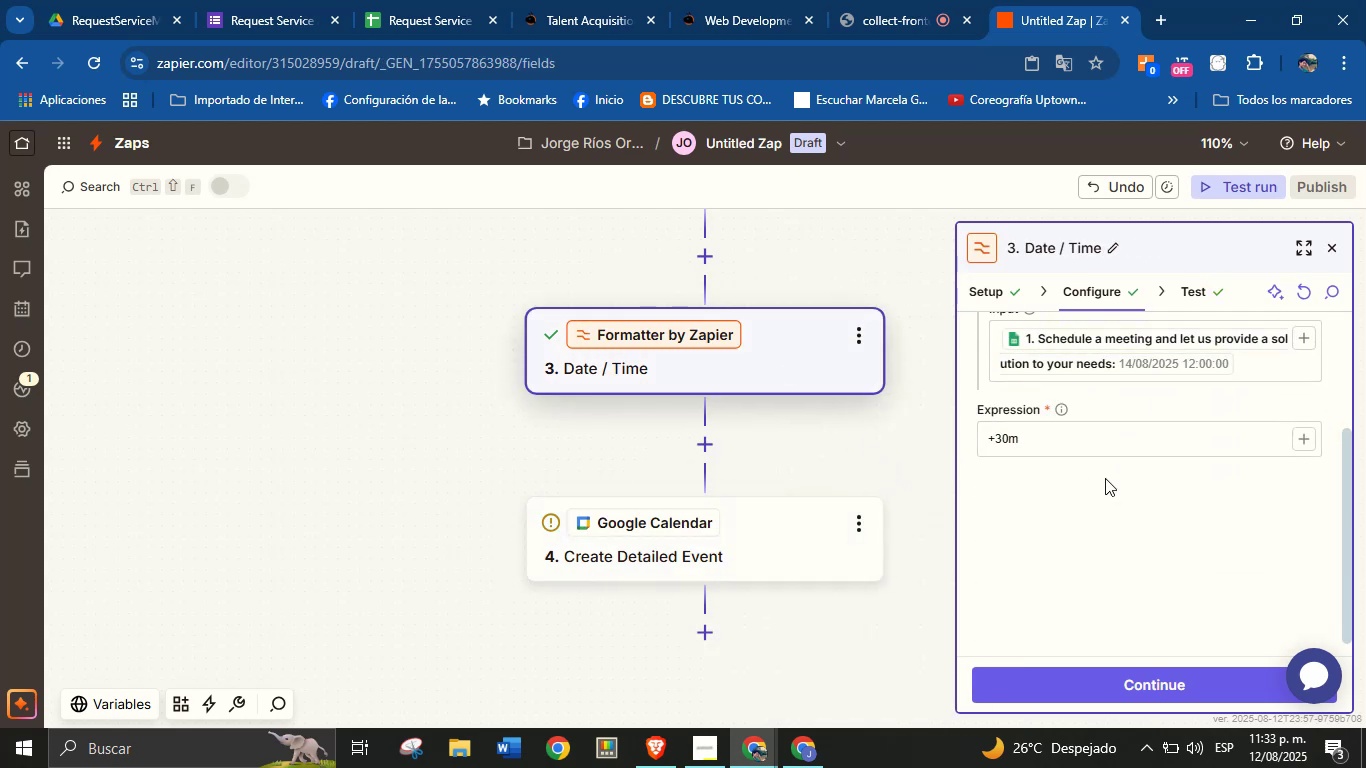 
scroll: coordinate [1119, 471], scroll_direction: none, amount: 0.0
 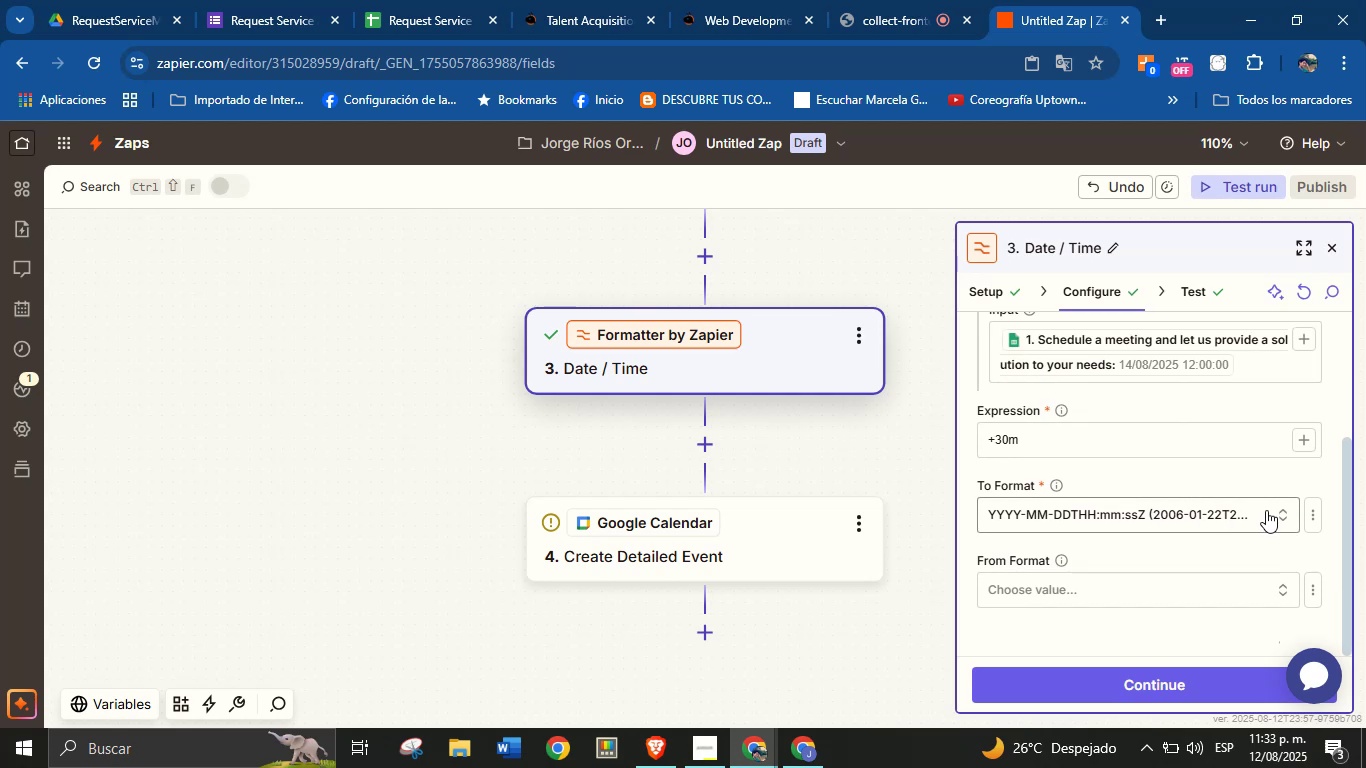 
left_click([1239, 514])
 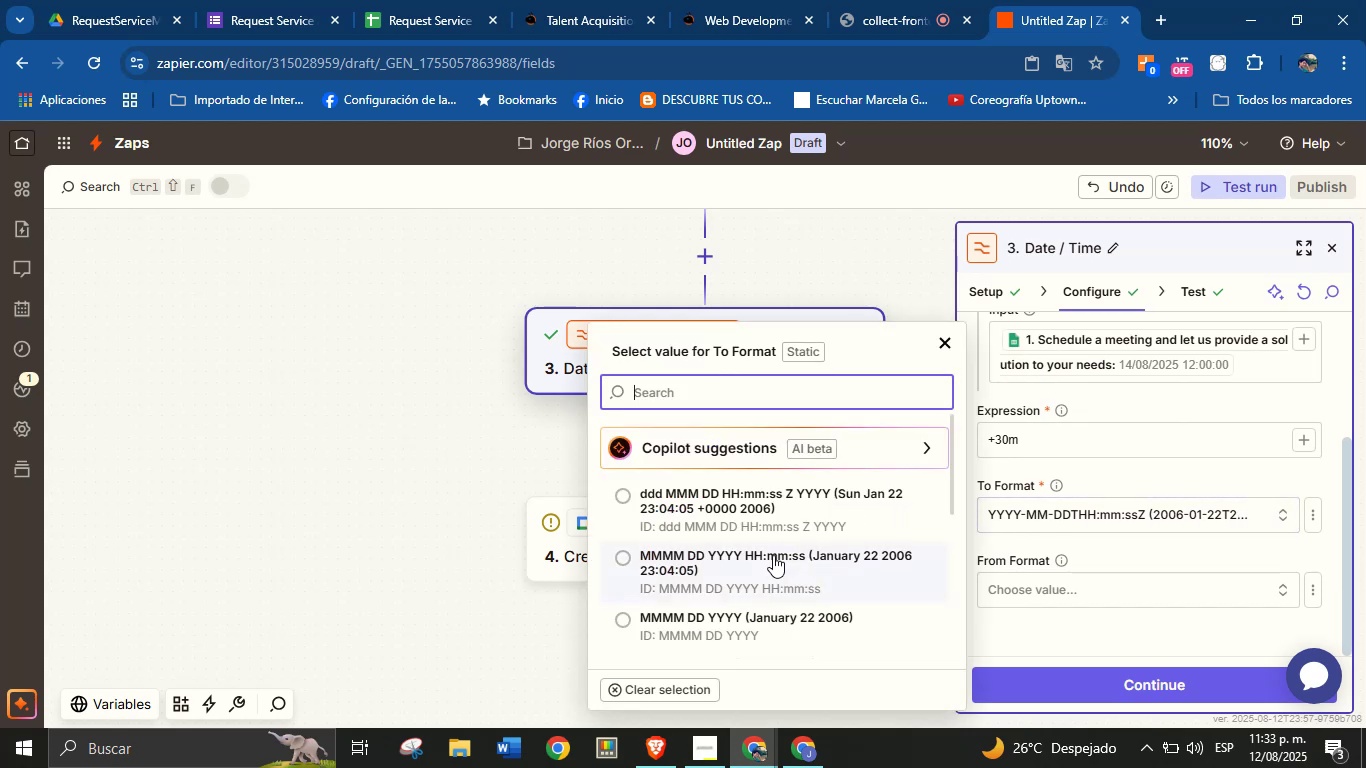 
scroll: coordinate [762, 556], scroll_direction: down, amount: 2.0
 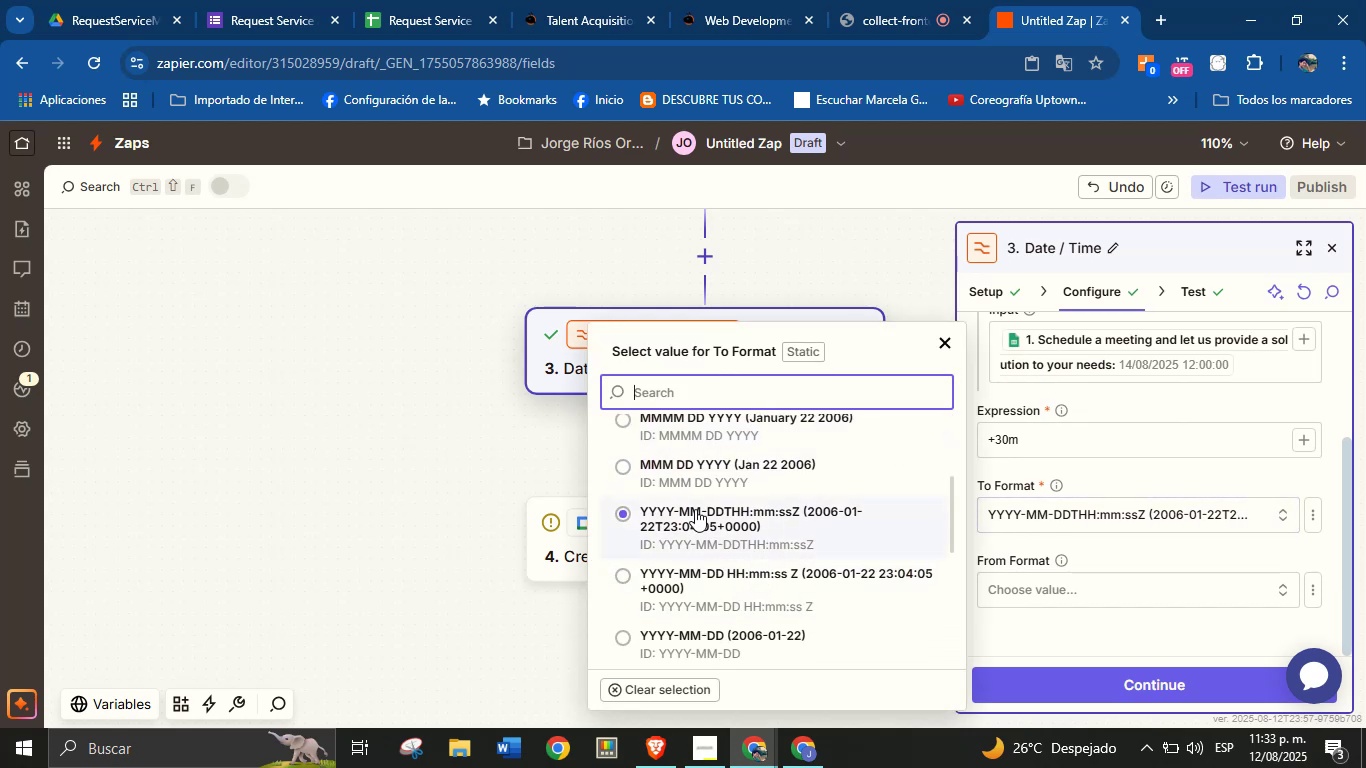 
left_click([695, 510])
 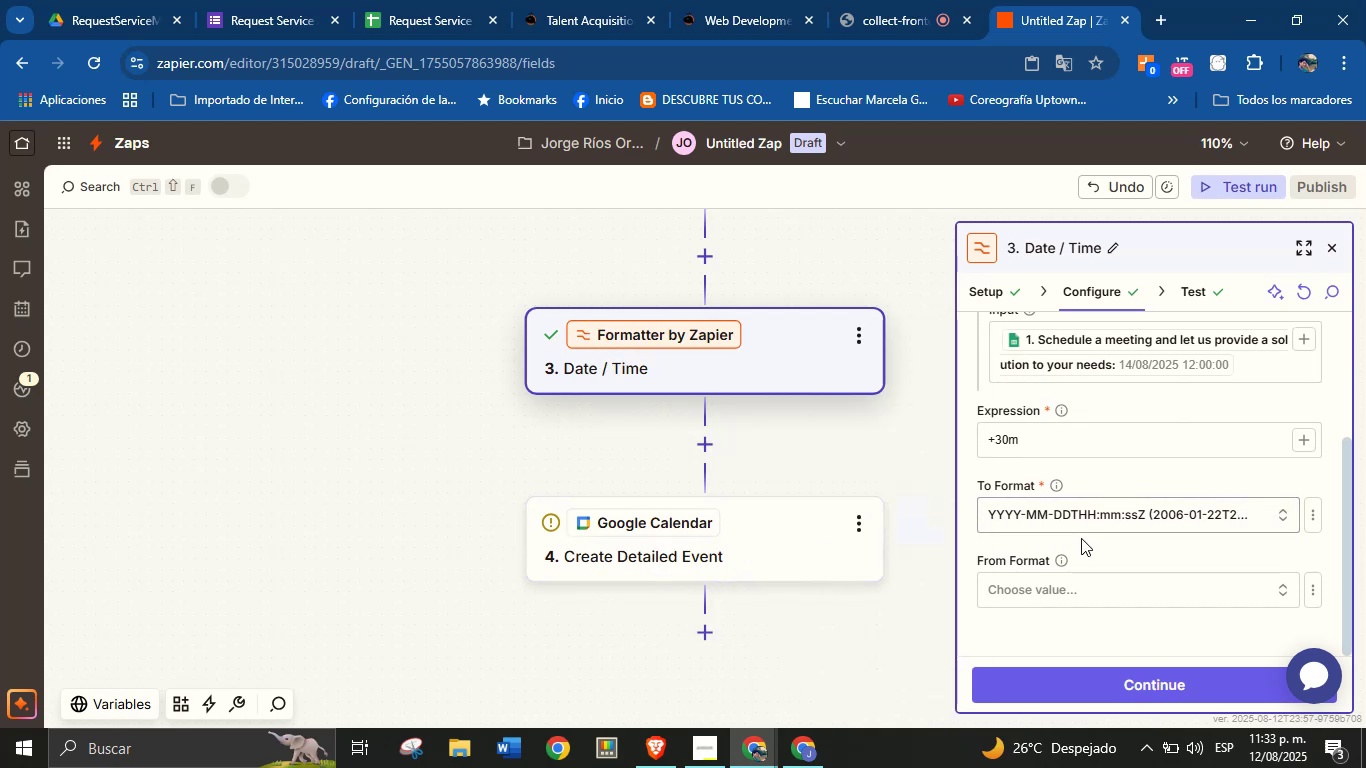 
left_click([1094, 539])
 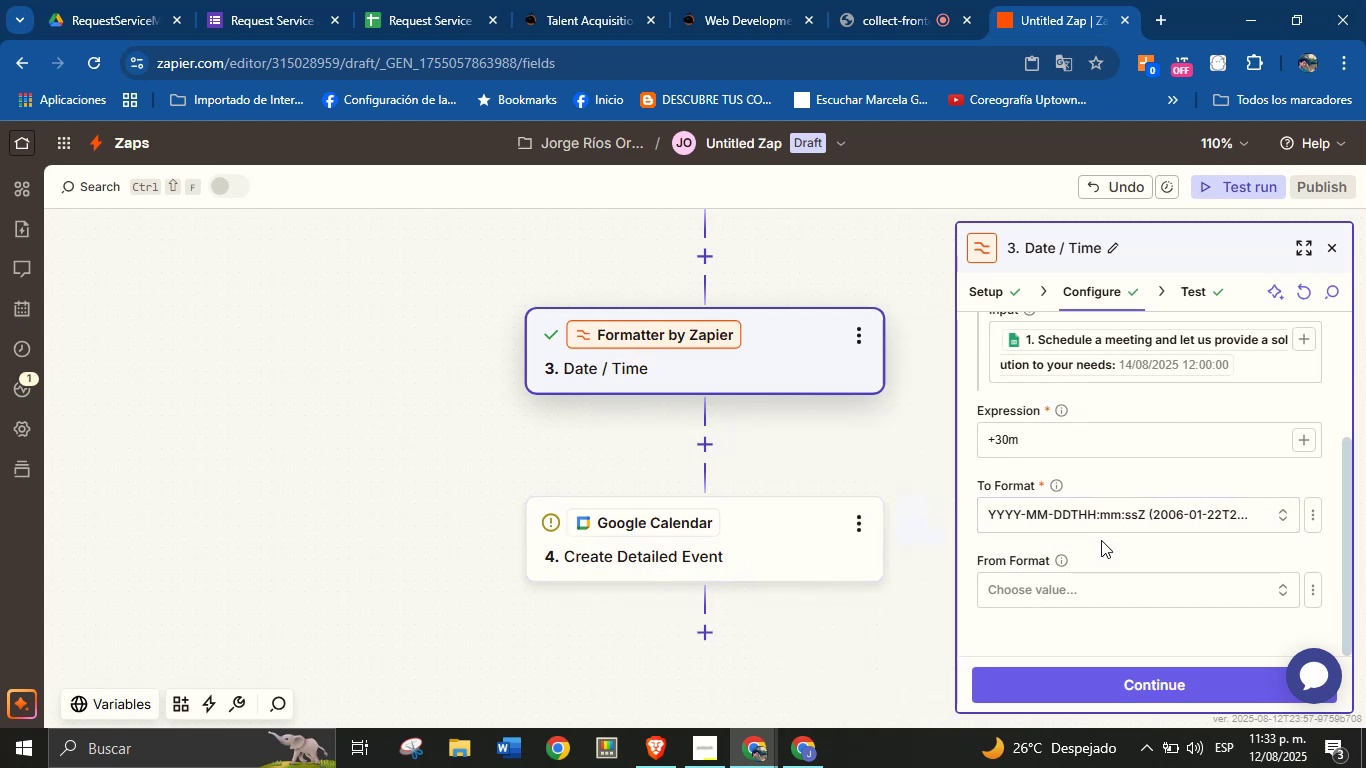 
scroll: coordinate [1112, 554], scroll_direction: down, amount: 1.0
 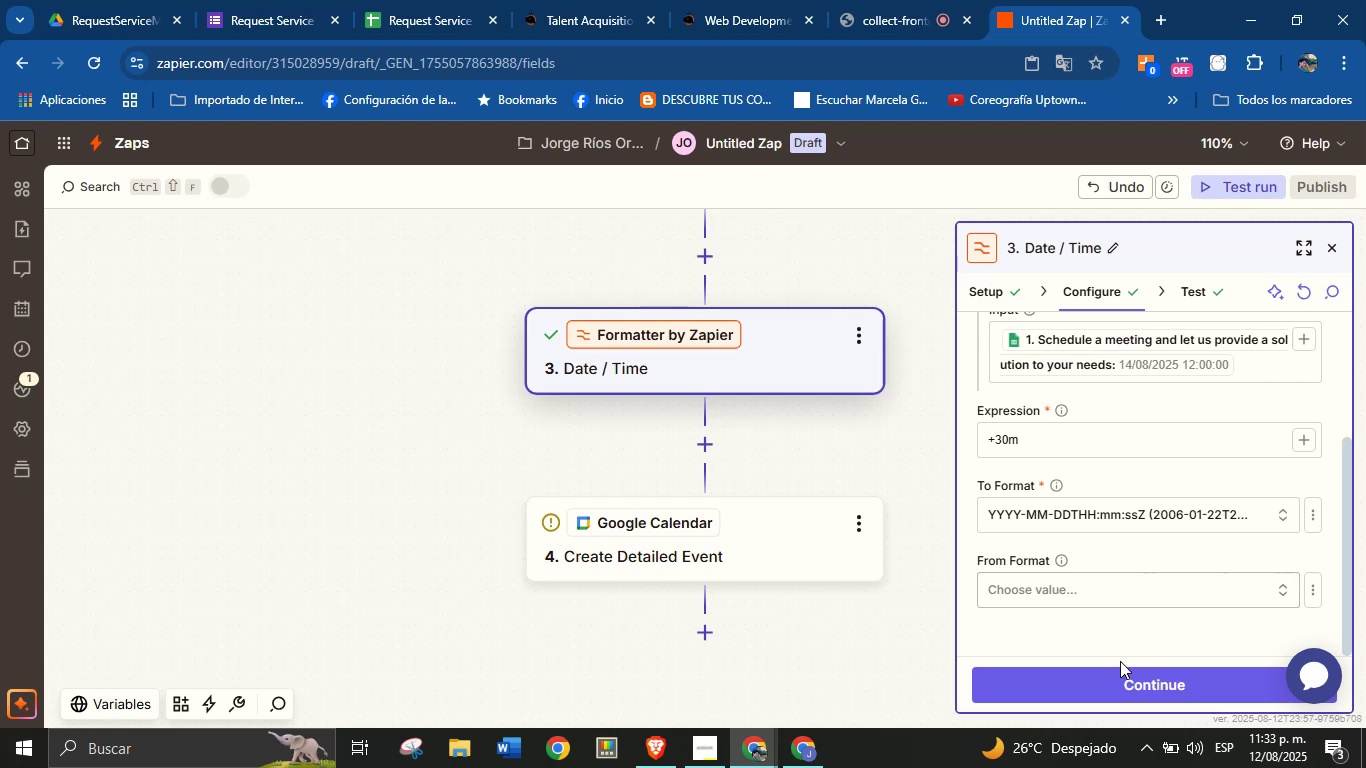 
left_click([1122, 672])
 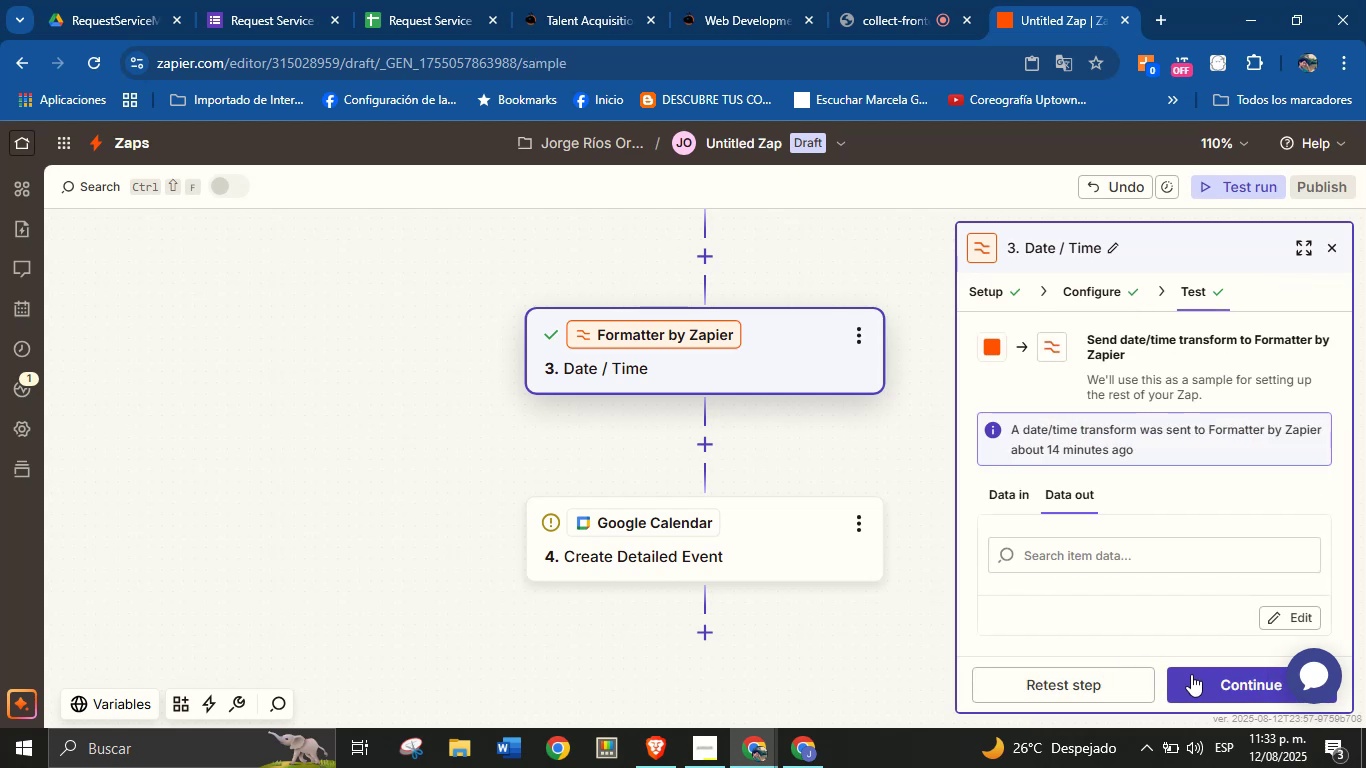 
left_click([1191, 677])
 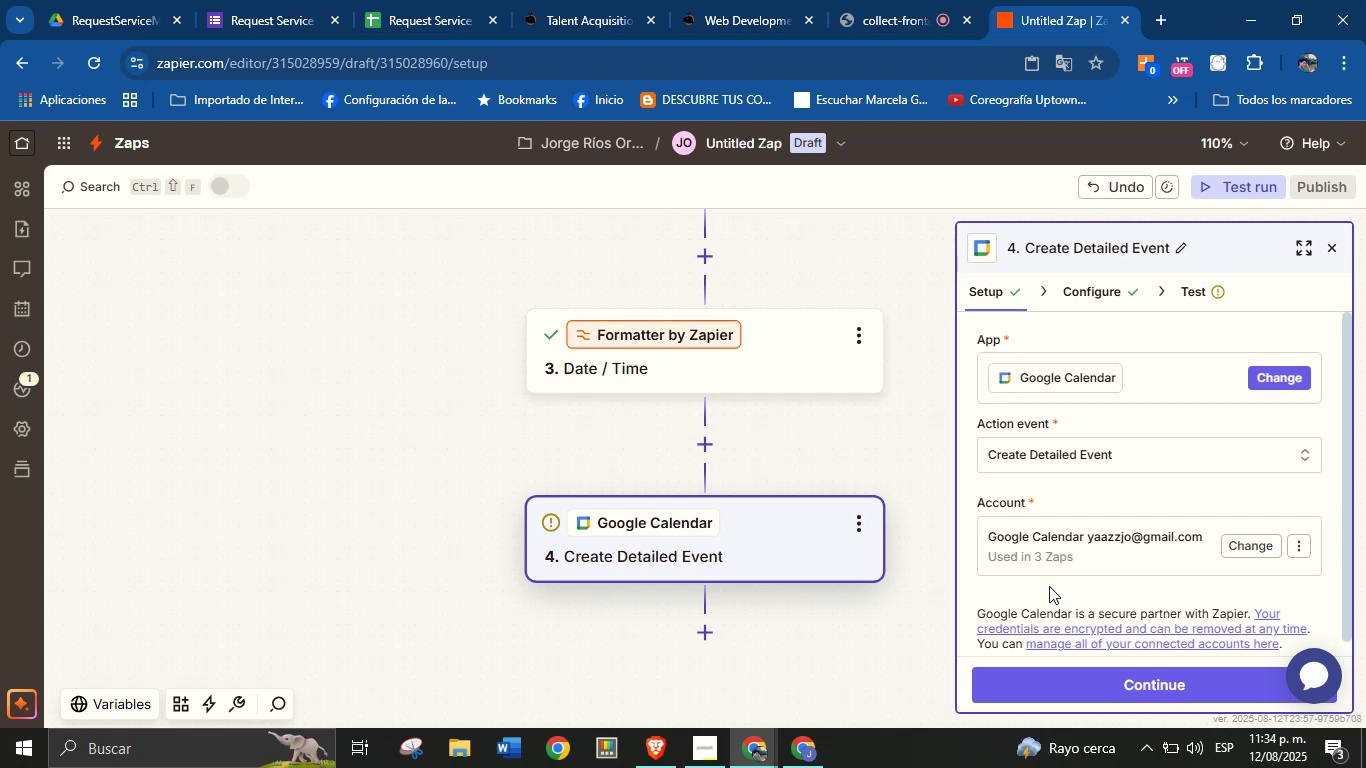 
wait(67.43)
 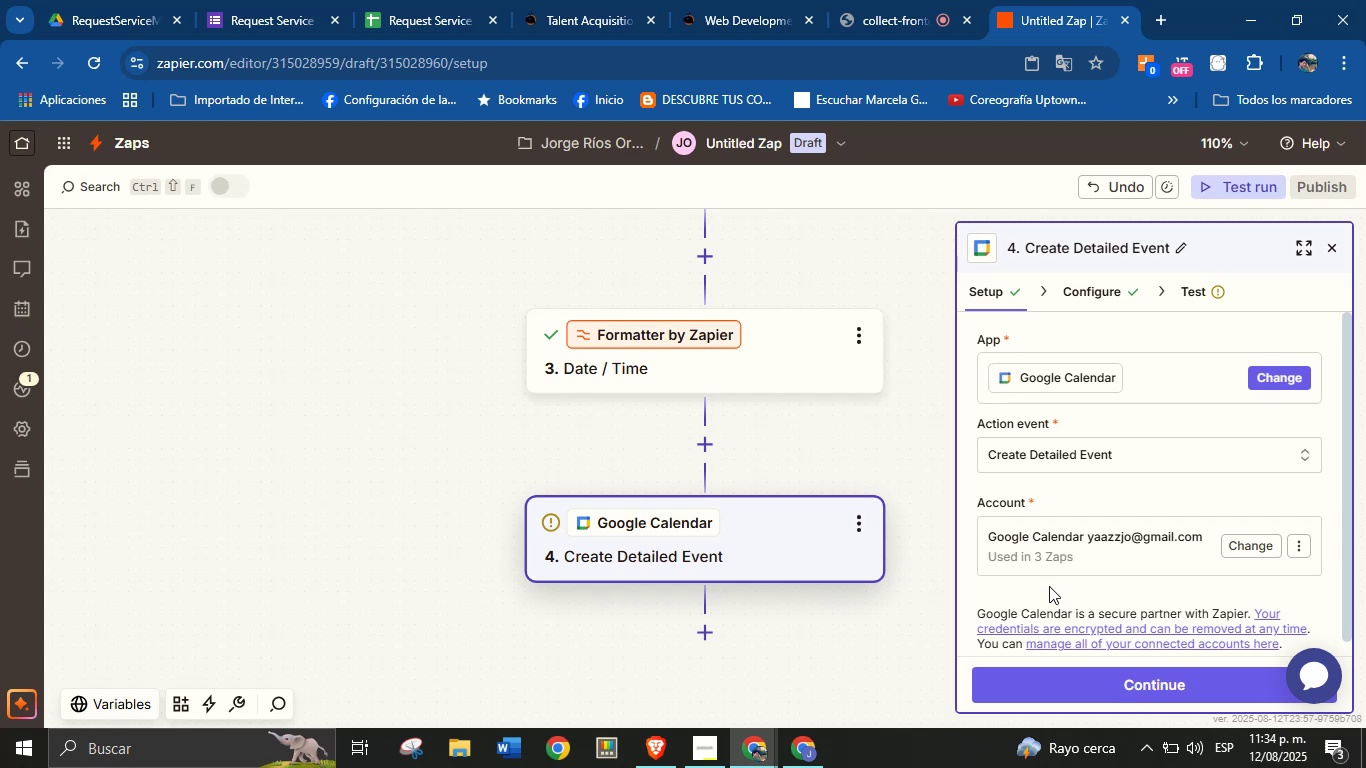 
scroll: coordinate [1084, 518], scroll_direction: down, amount: 1.0
 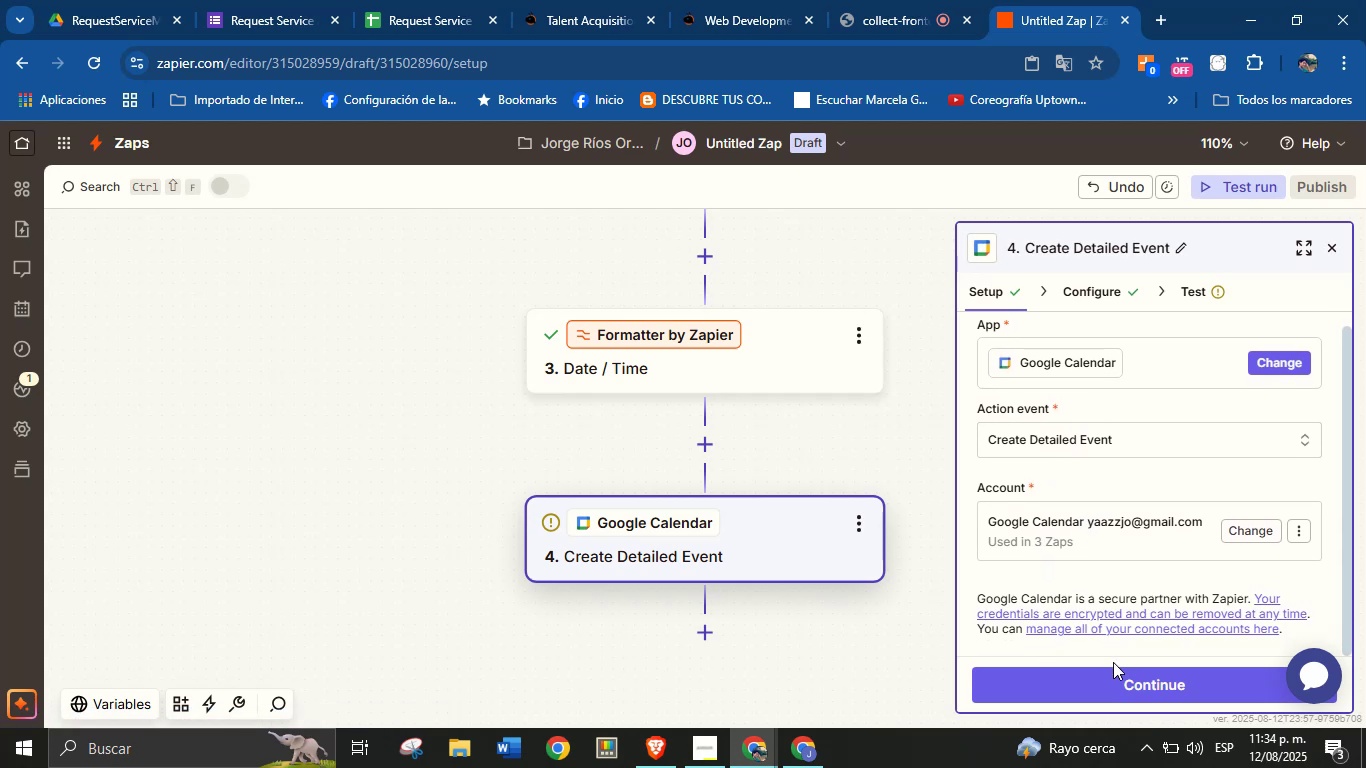 
left_click([1113, 671])
 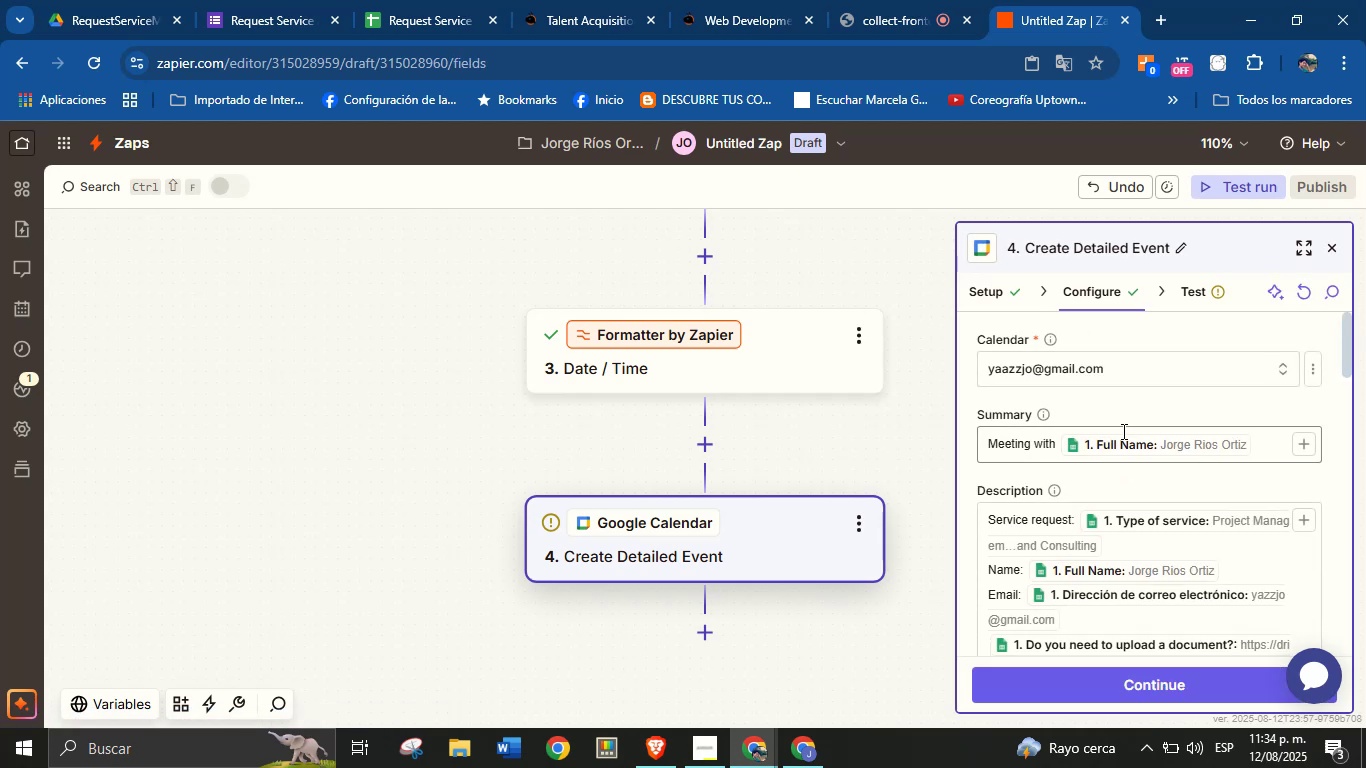 
scroll: coordinate [1158, 541], scroll_direction: down, amount: 4.0
 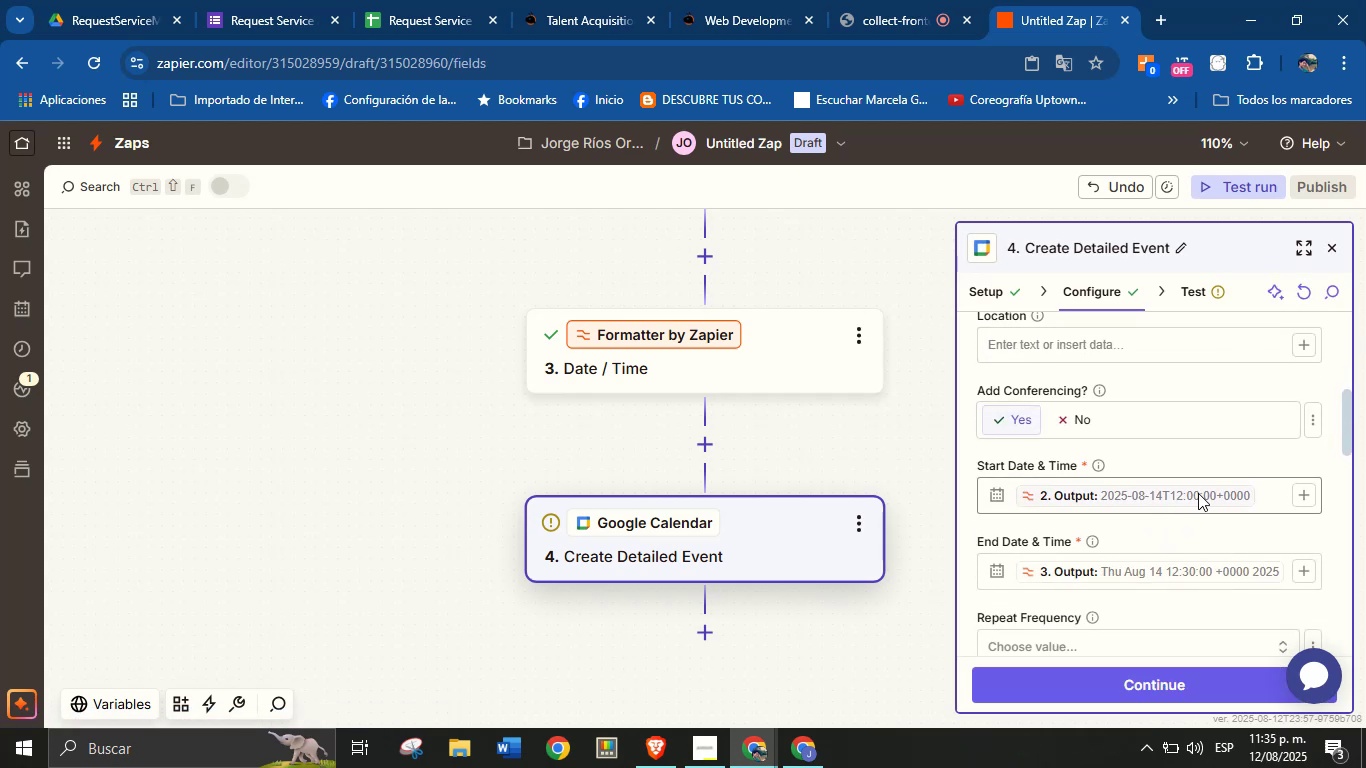 
left_click([1218, 494])
 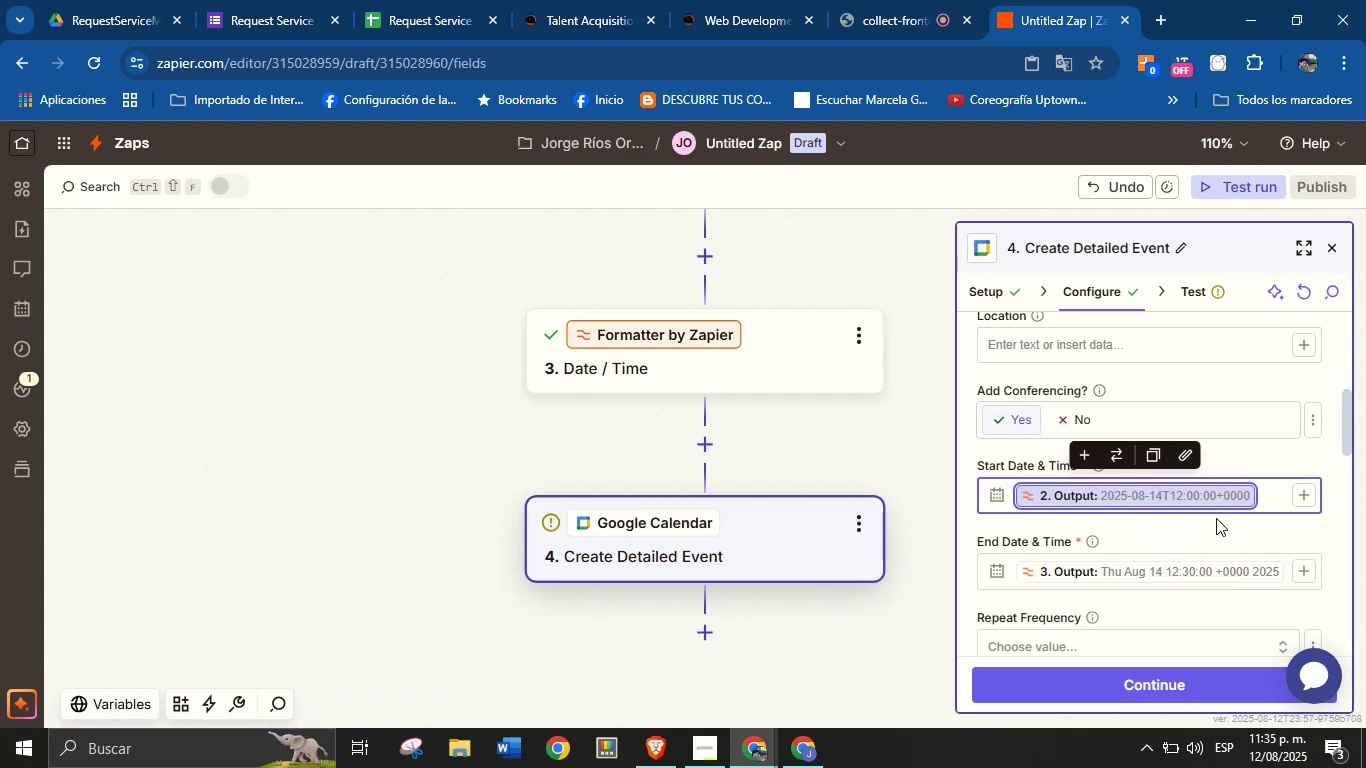 
left_click([1215, 524])
 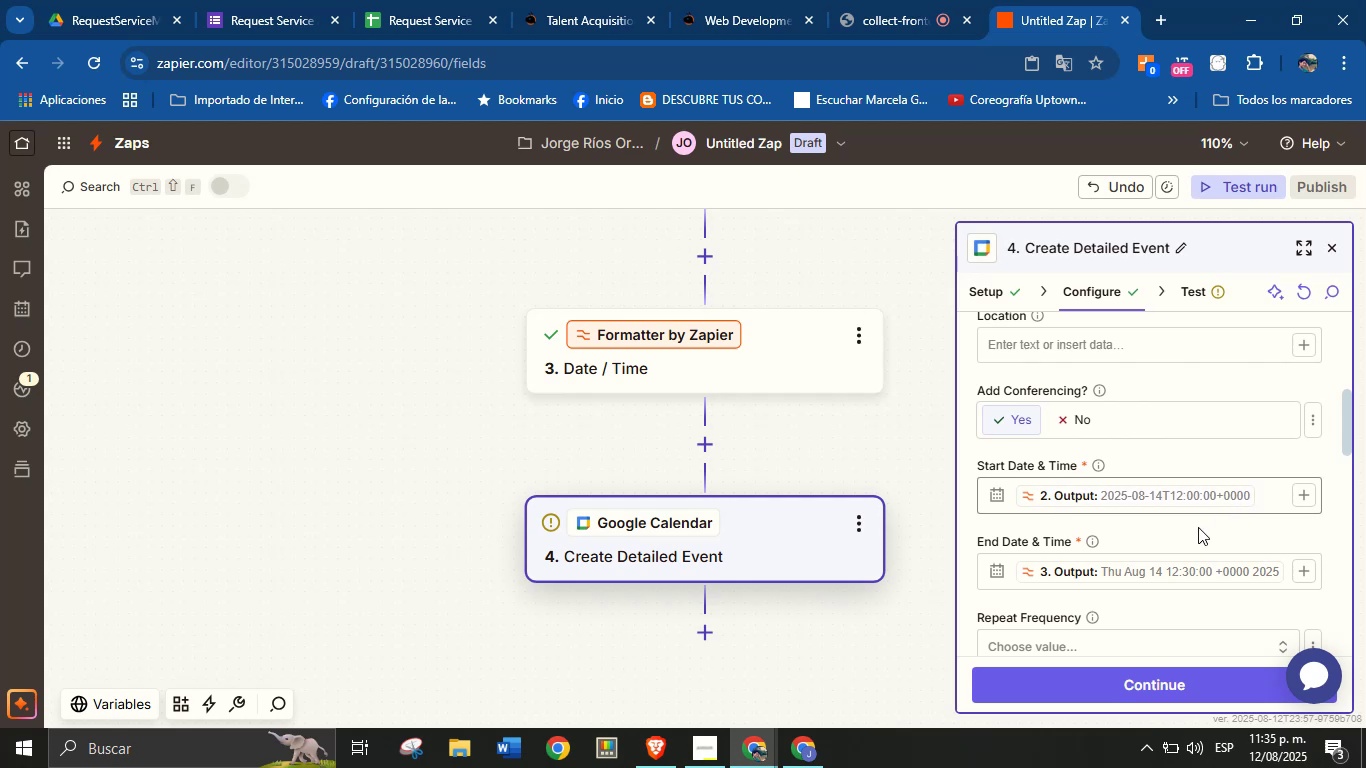 
mouse_move([1233, 567])
 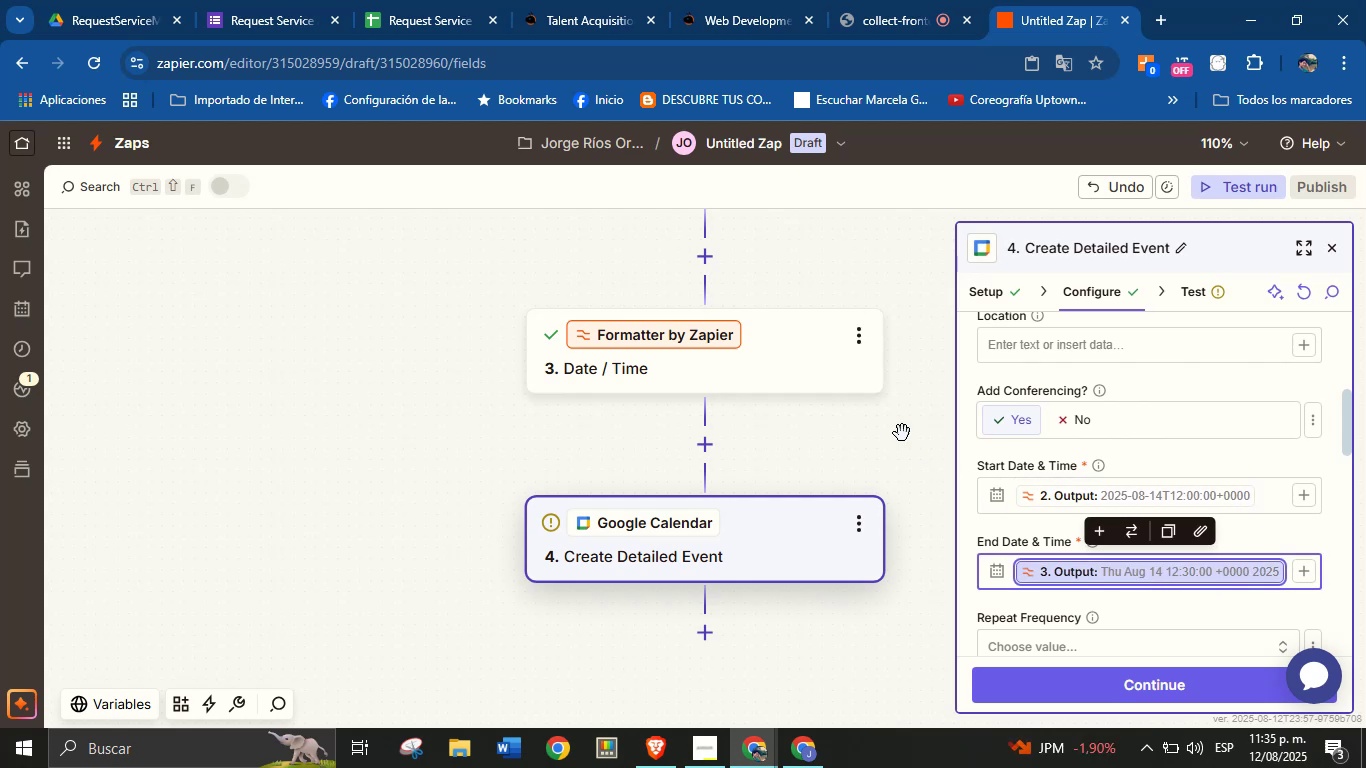 
left_click([768, 369])
 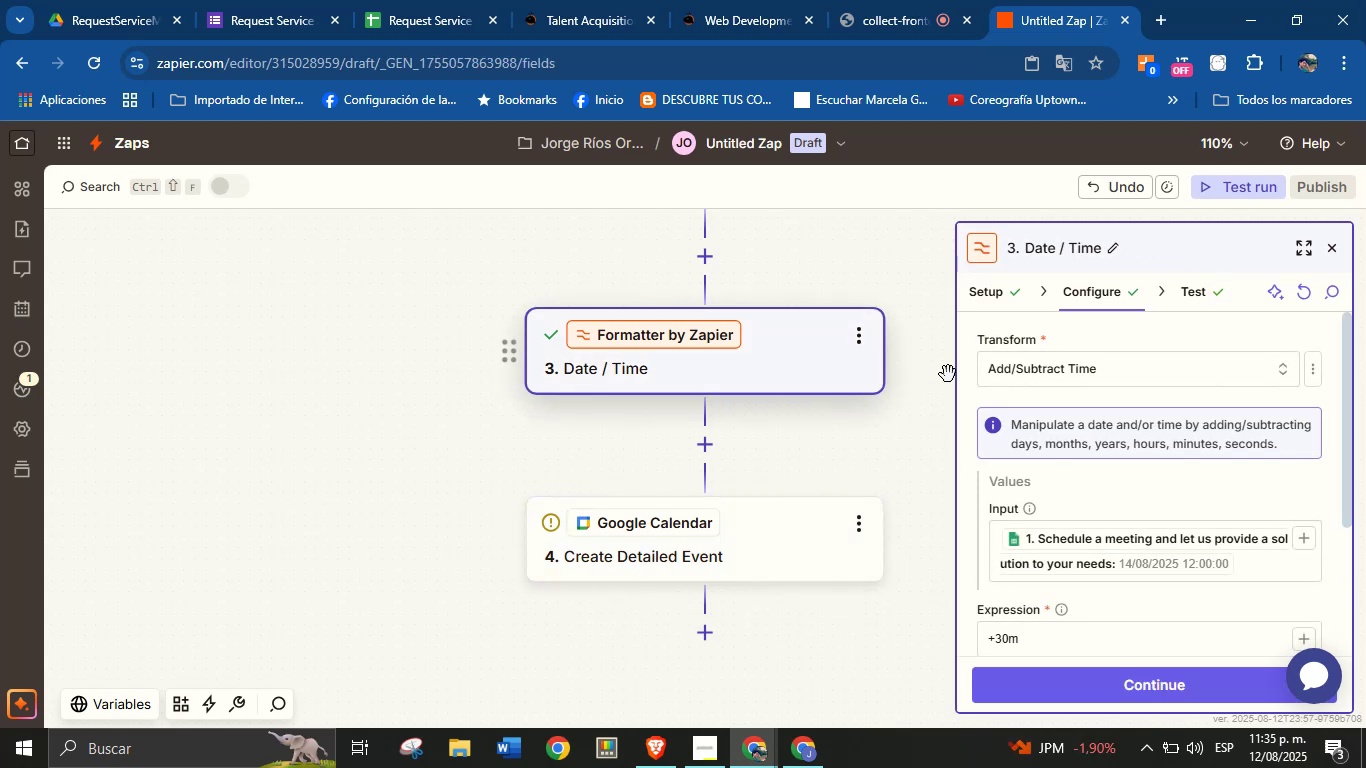 
scroll: coordinate [1097, 411], scroll_direction: none, amount: 0.0
 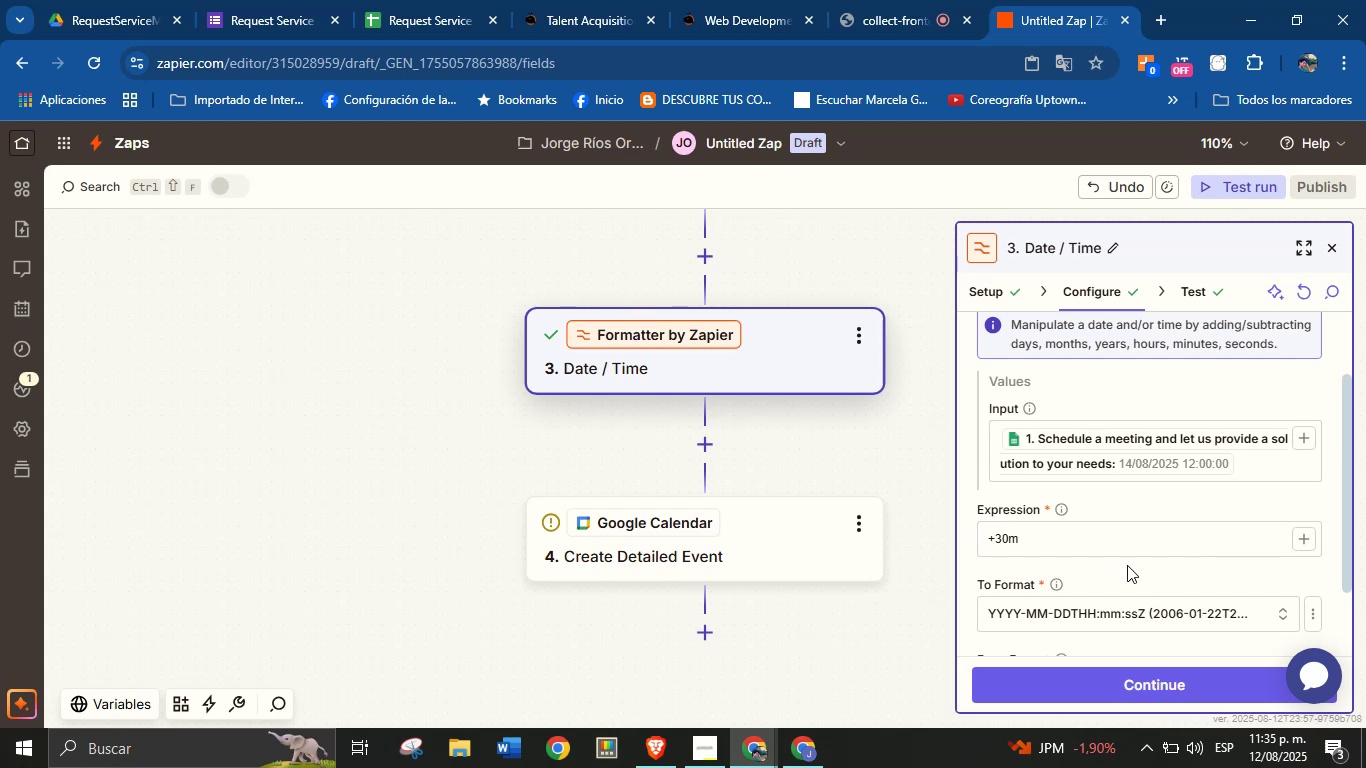 
wait(5.95)
 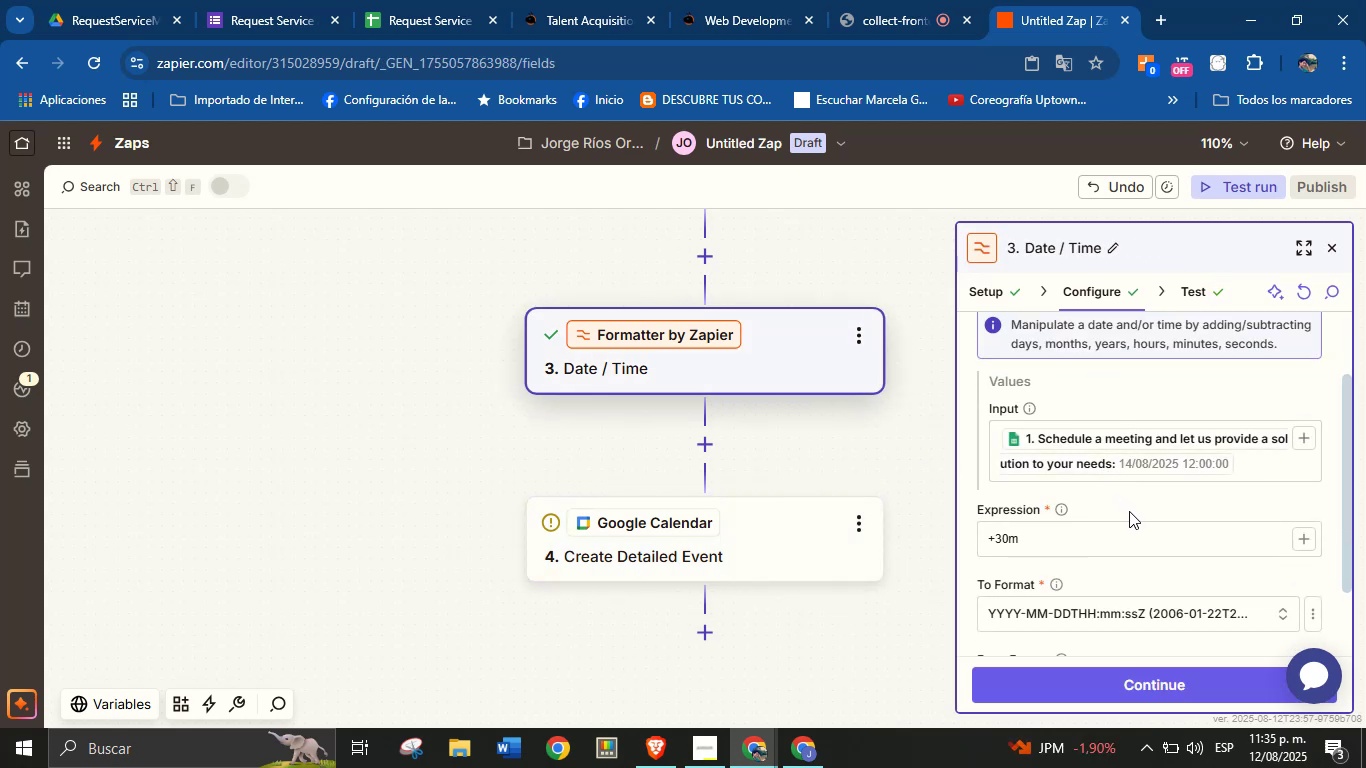 
scroll: coordinate [1142, 544], scroll_direction: down, amount: 1.0
 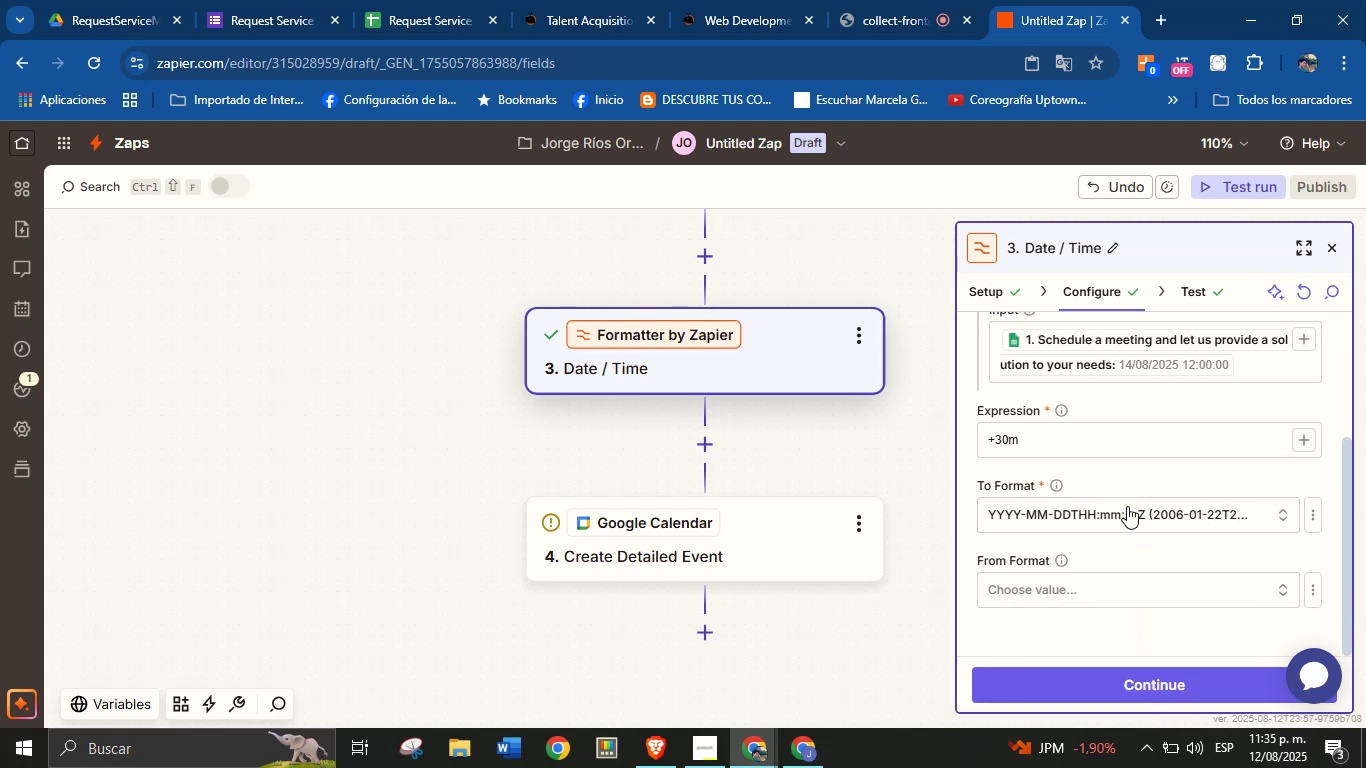 
scroll: coordinate [1115, 476], scroll_direction: up, amount: 1.0
 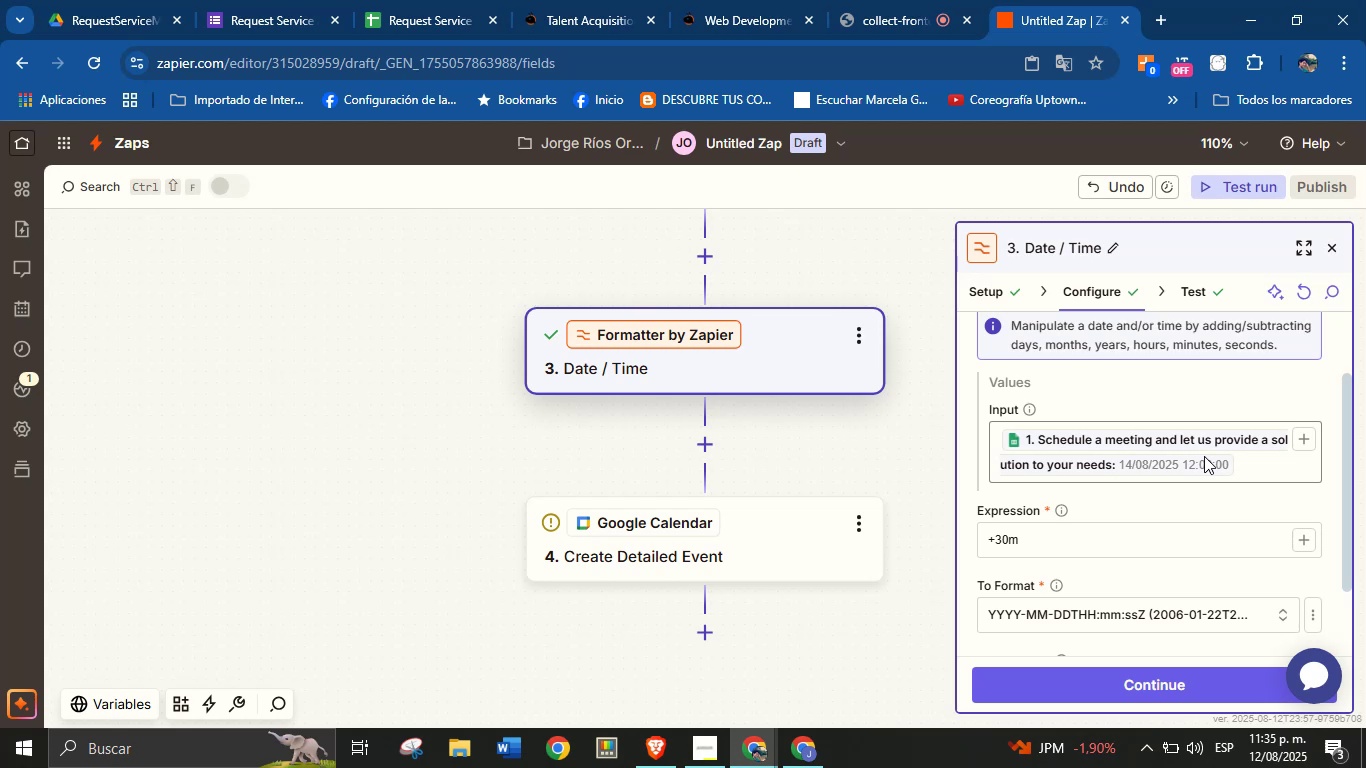 
left_click([1127, 680])
 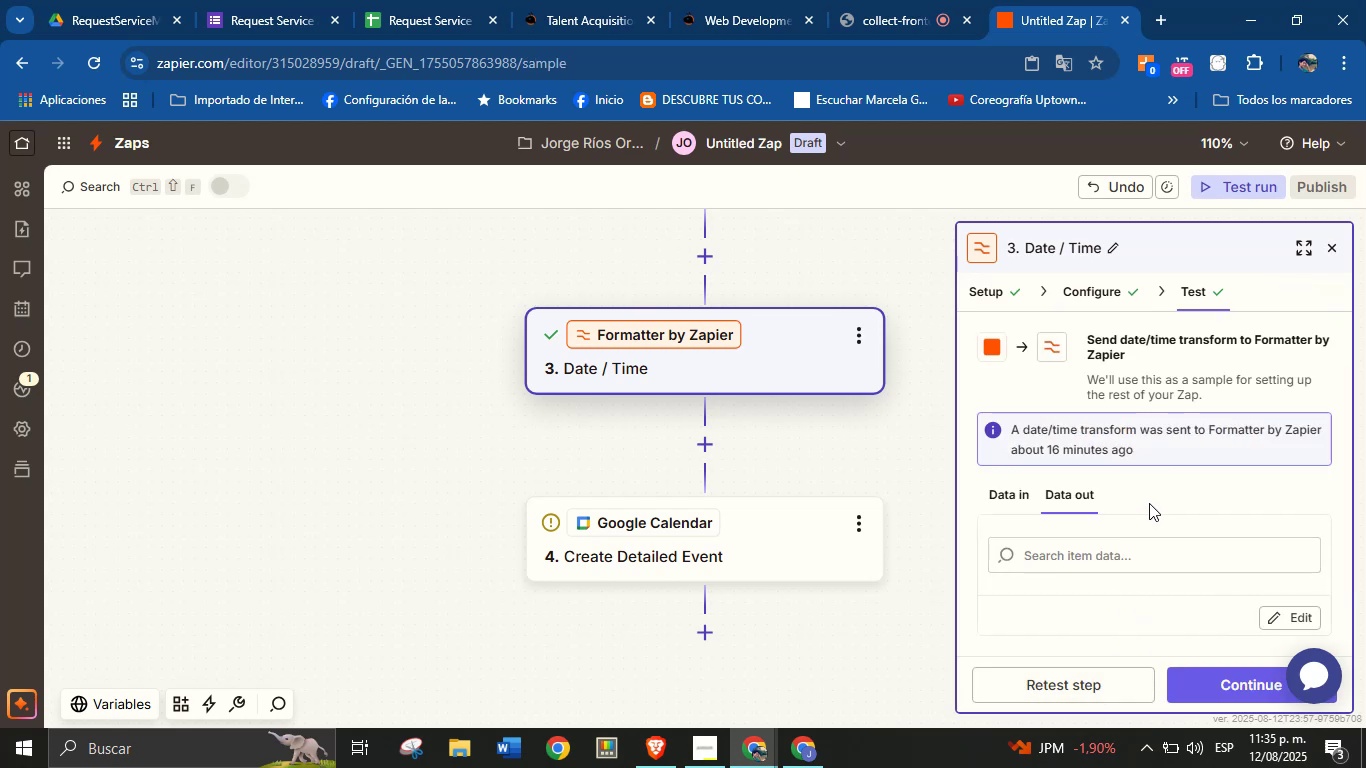 
wait(5.54)
 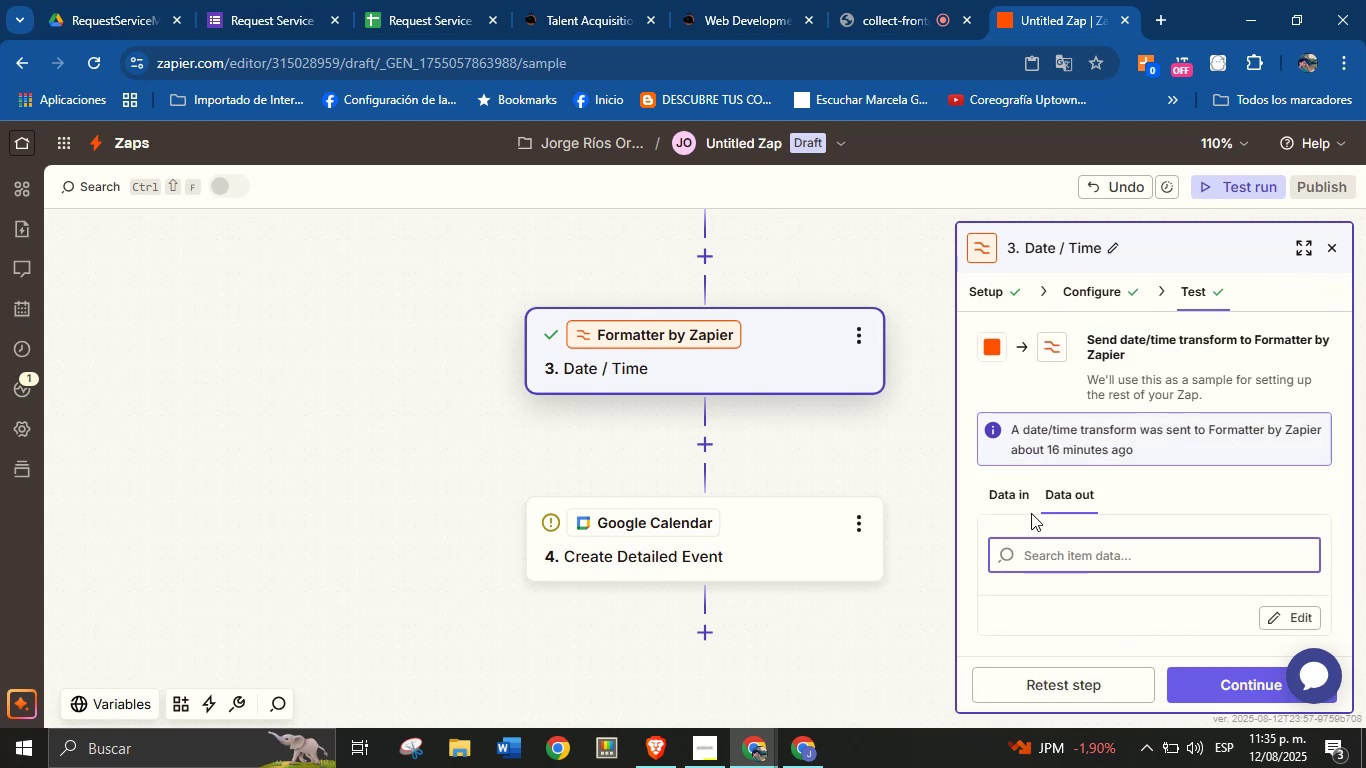 
left_click([1087, 685])
 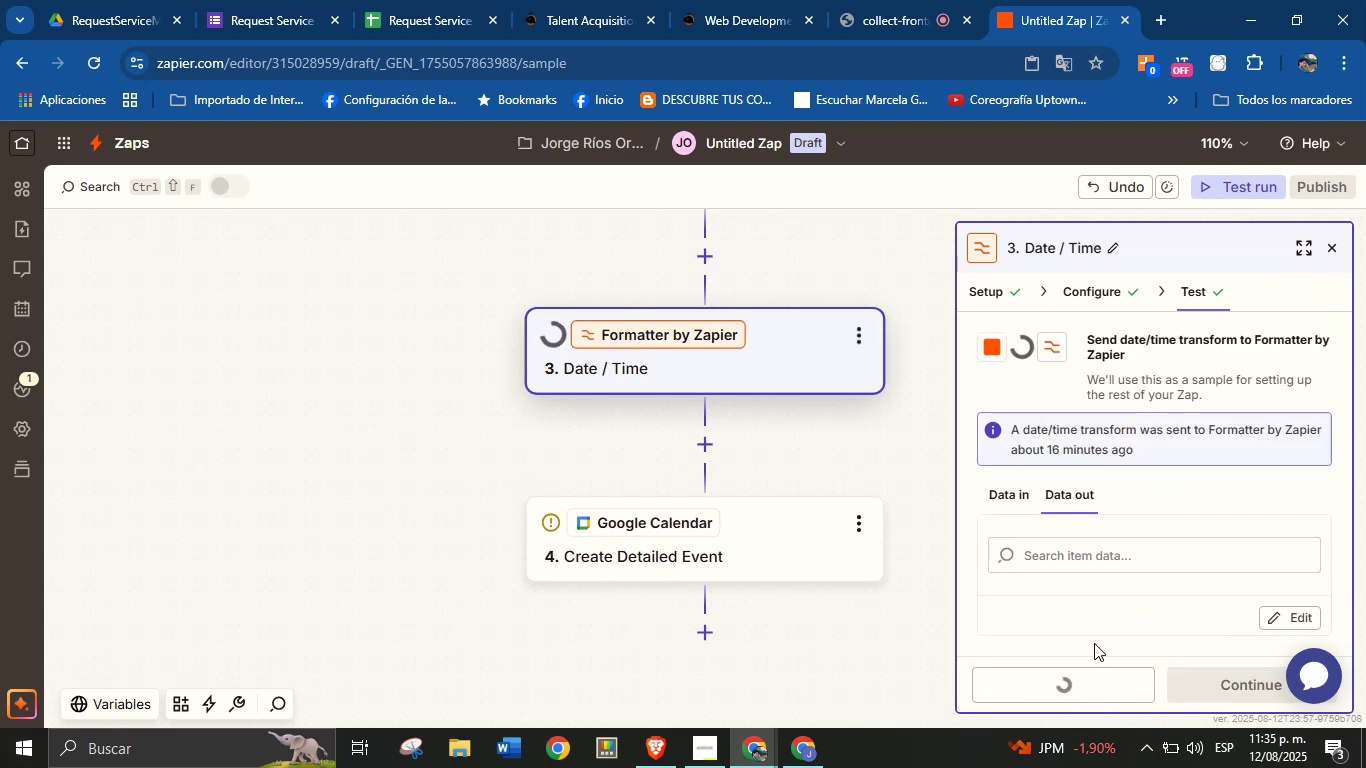 
mouse_move([1139, 565])
 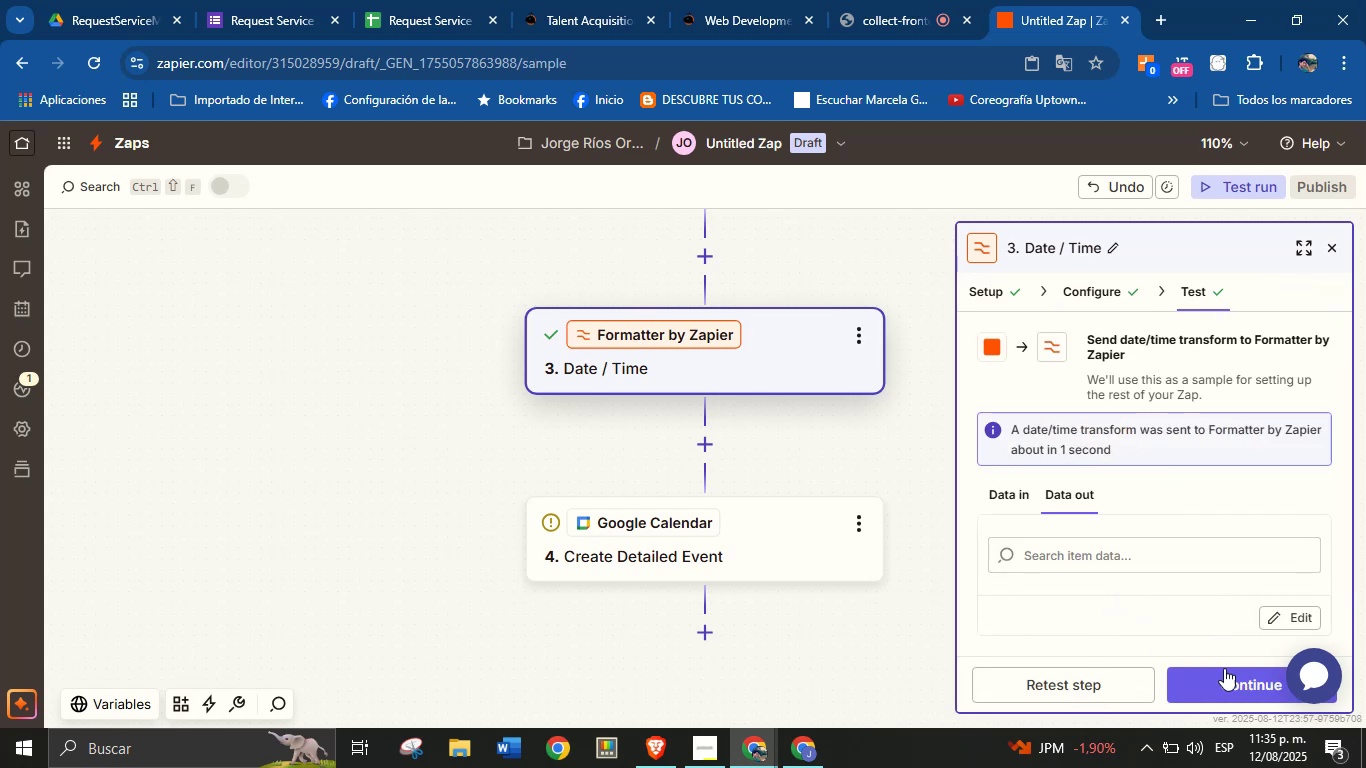 
left_click([1225, 681])
 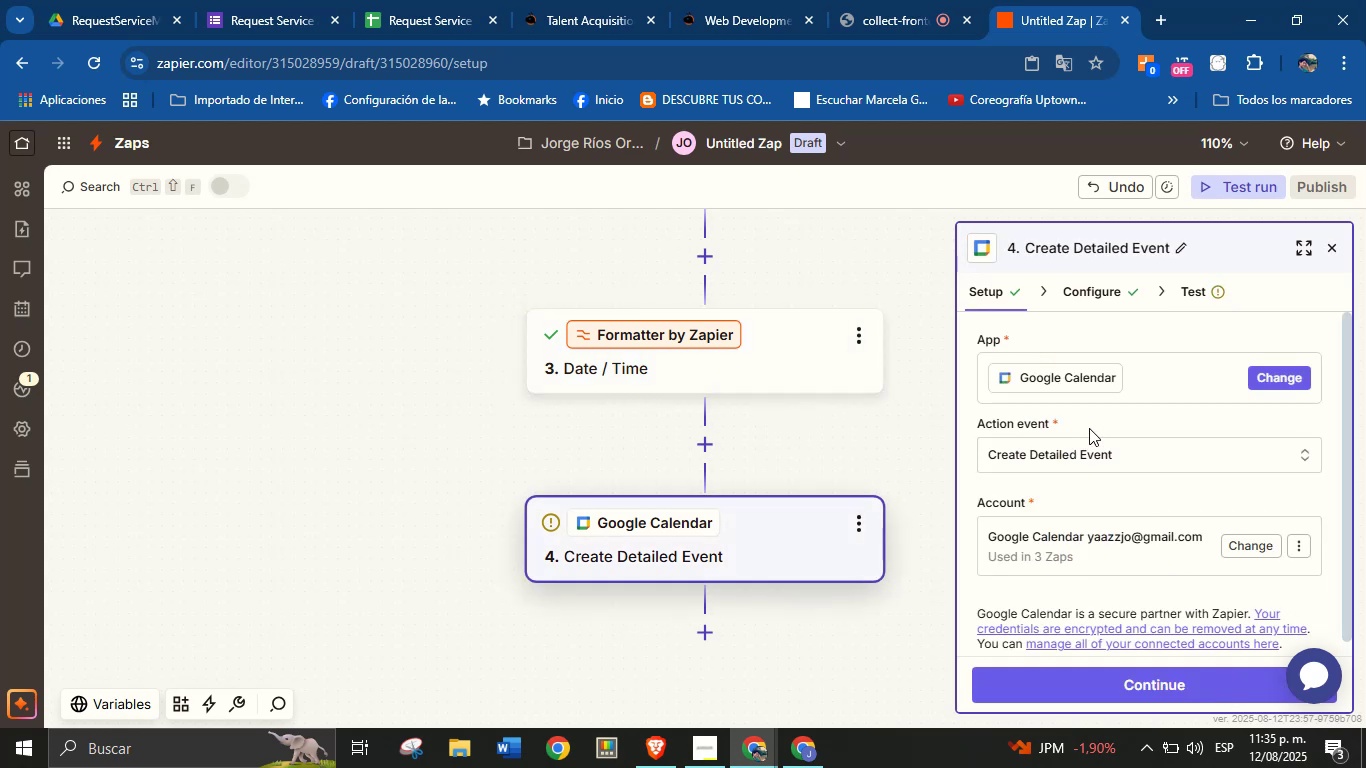 
left_click([1137, 671])
 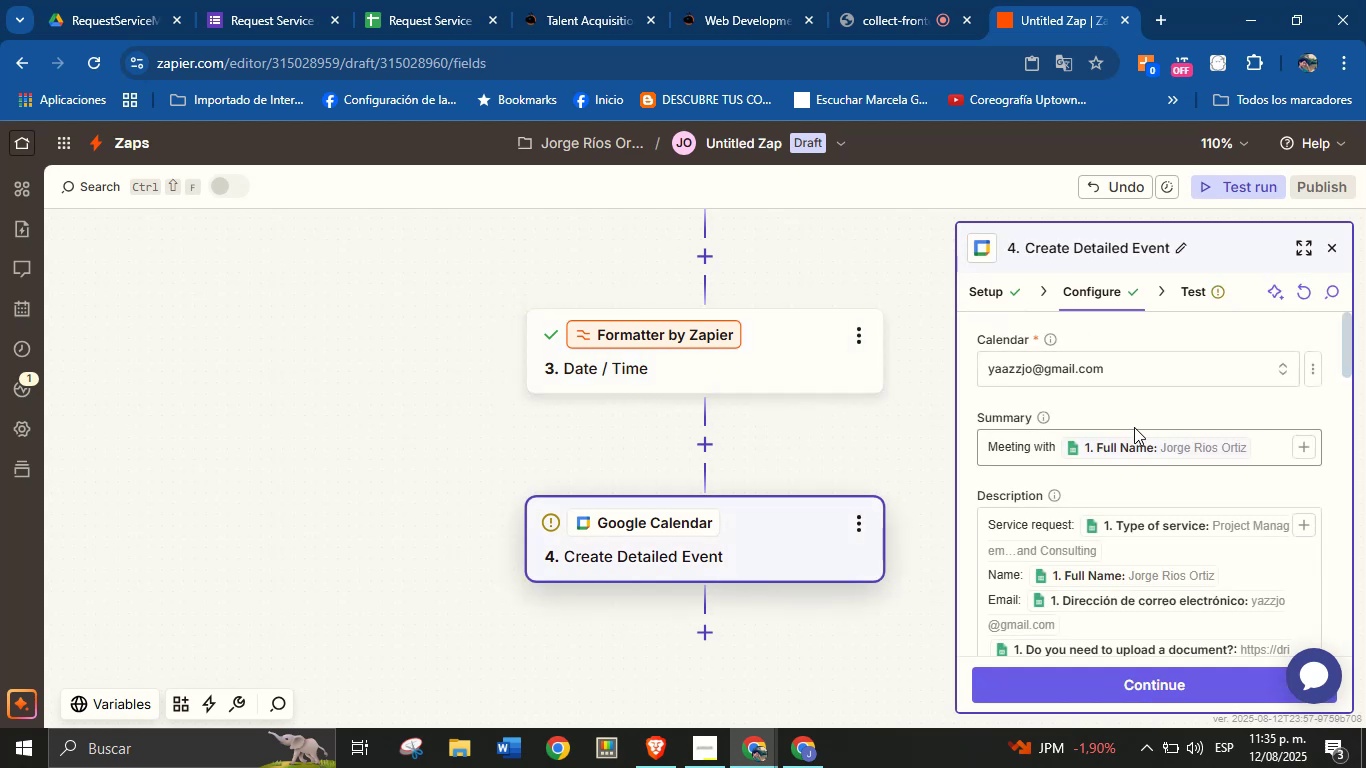 
scroll: coordinate [1164, 499], scroll_direction: down, amount: 3.0
 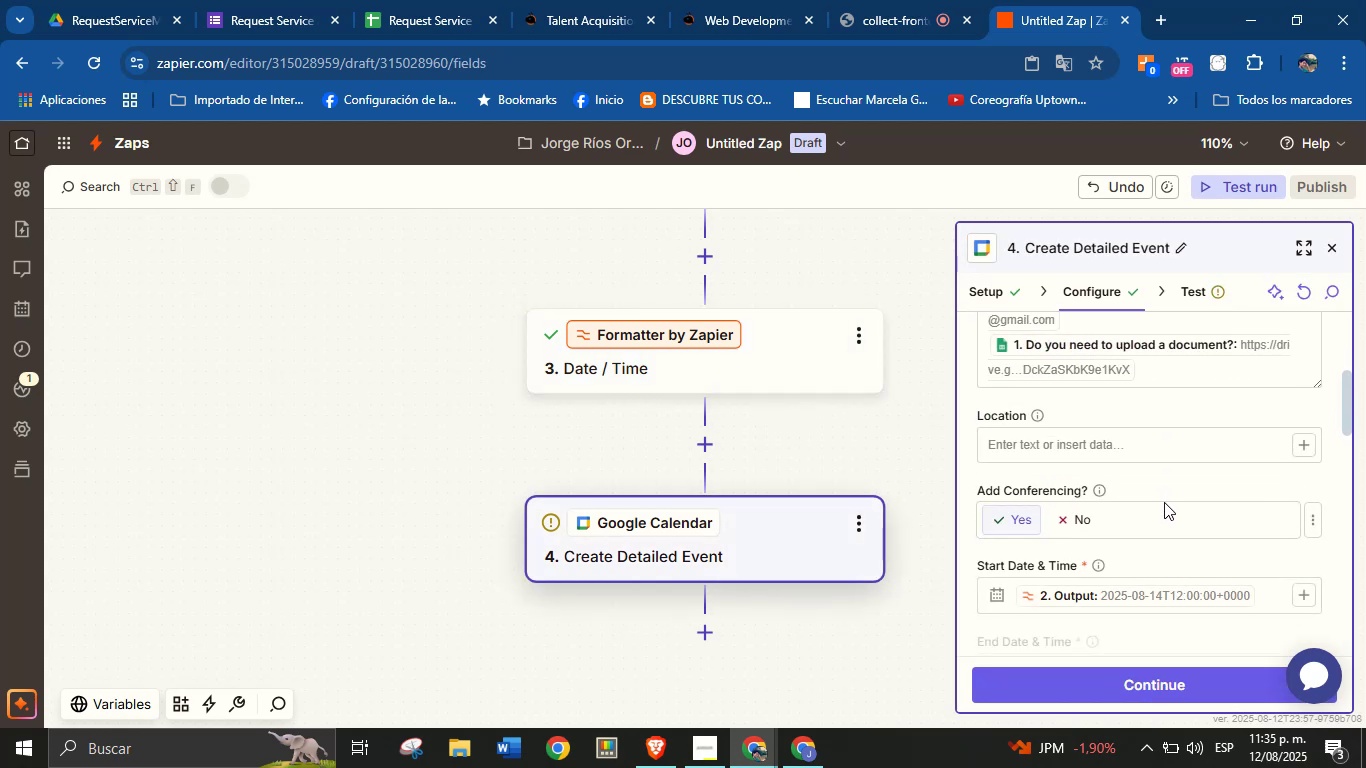 
scroll: coordinate [1165, 502], scroll_direction: none, amount: 0.0
 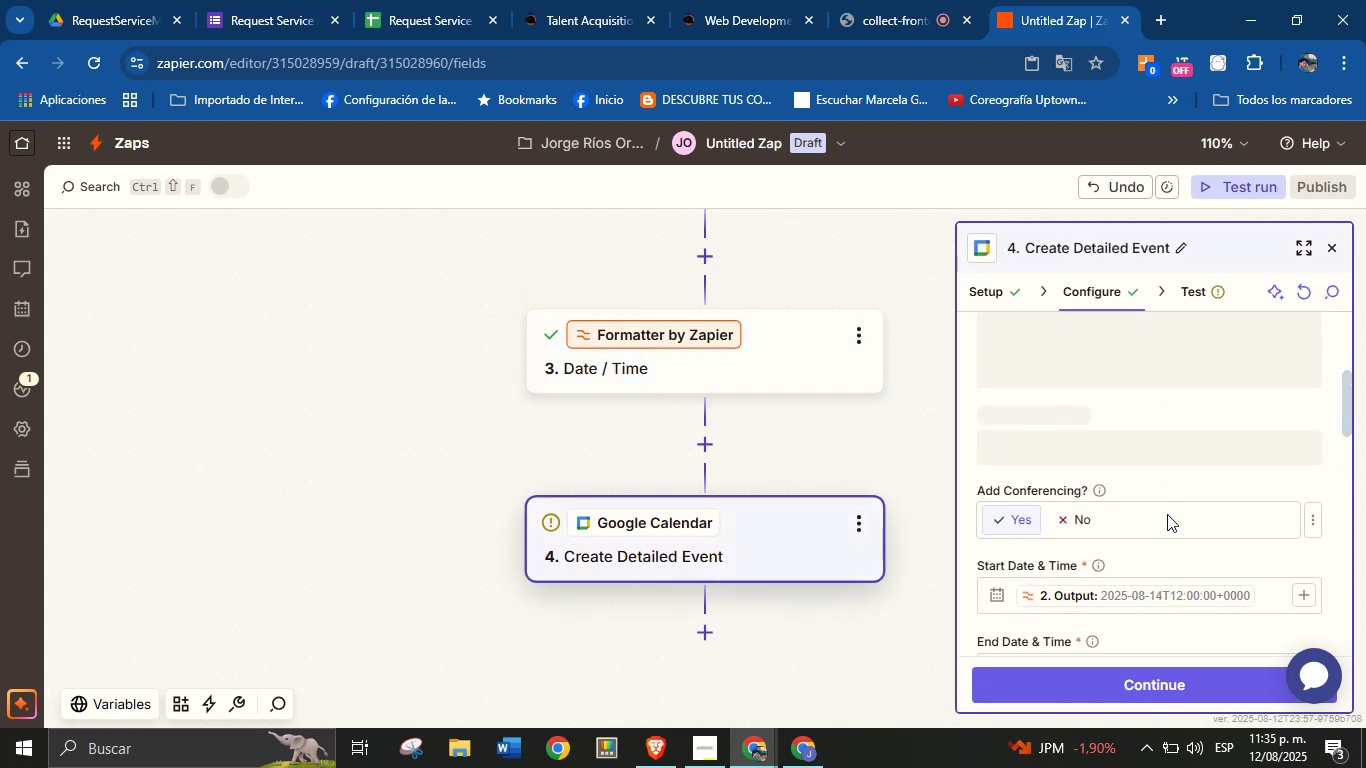 
scroll: coordinate [1170, 525], scroll_direction: down, amount: 2.0
 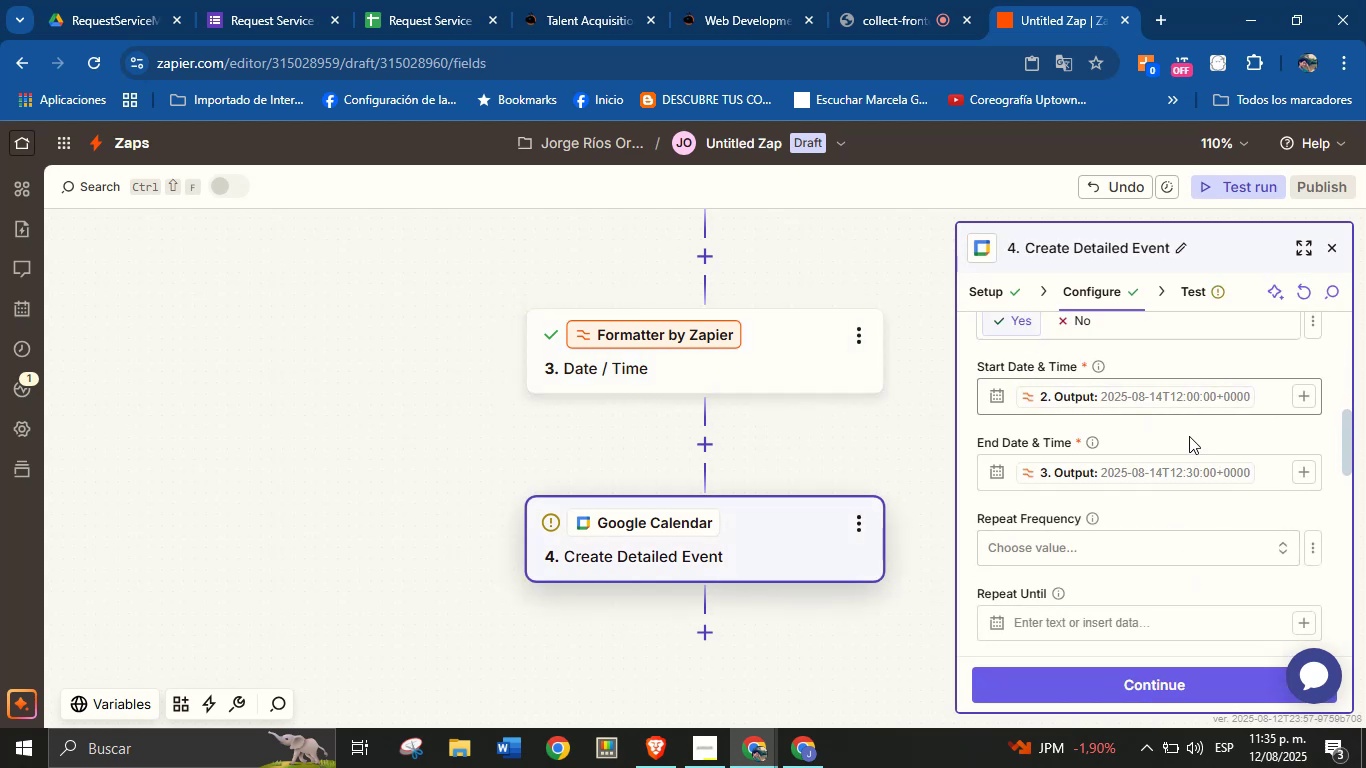 
left_click([1174, 683])
 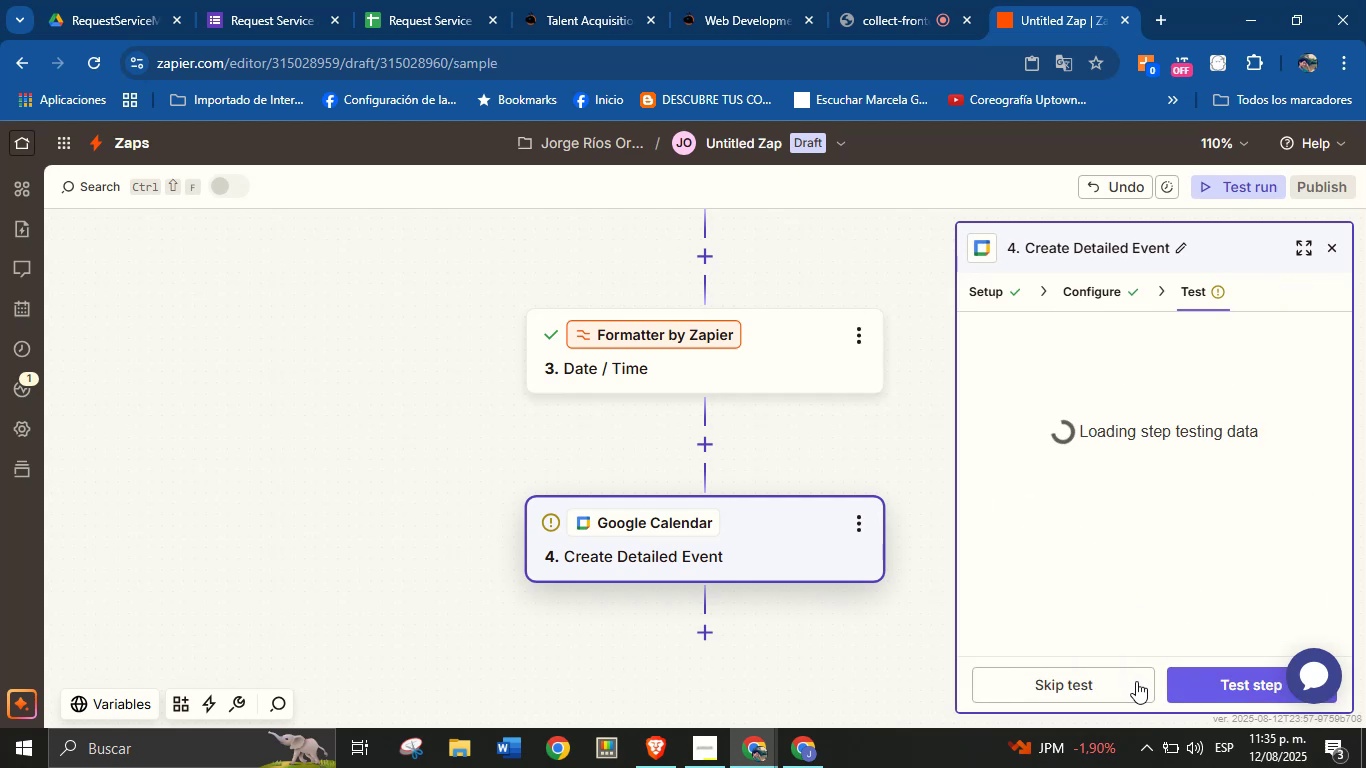 
left_click([1201, 685])
 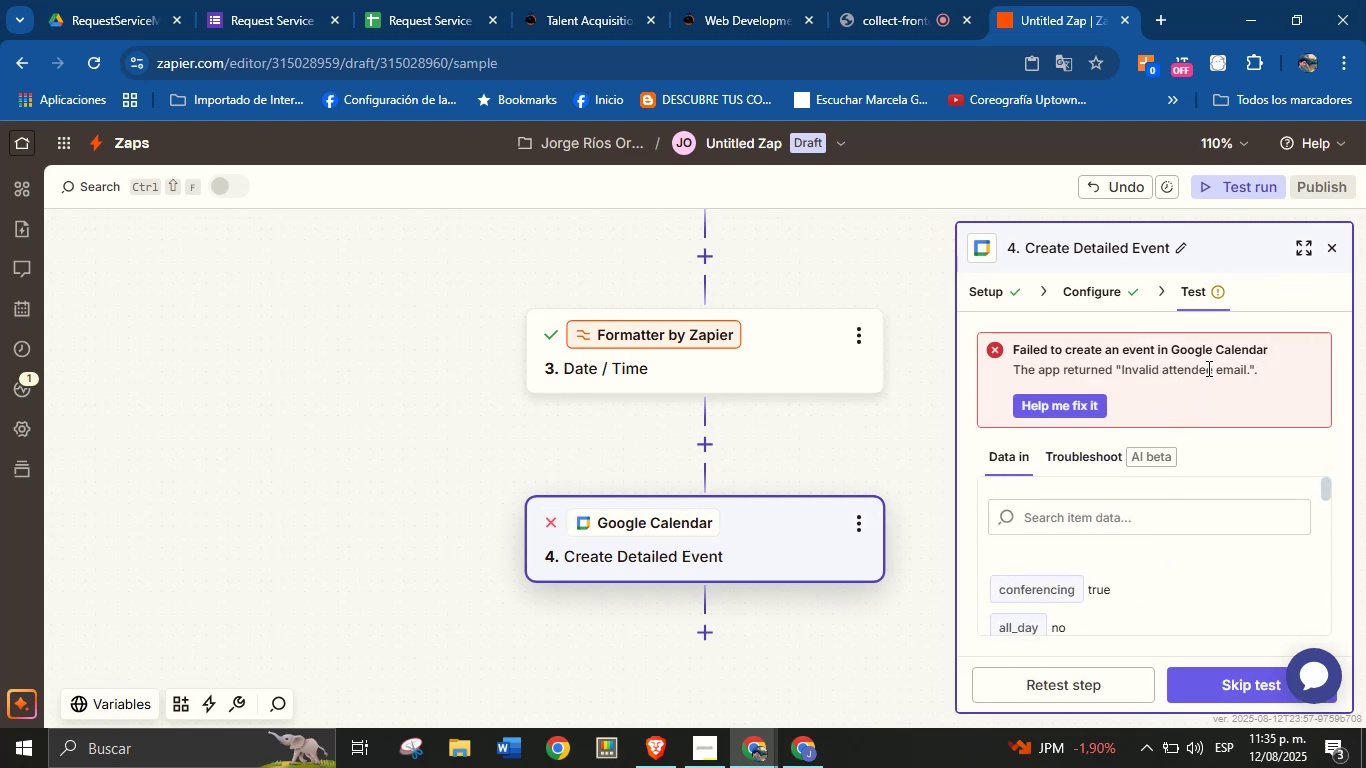 
wait(5.46)
 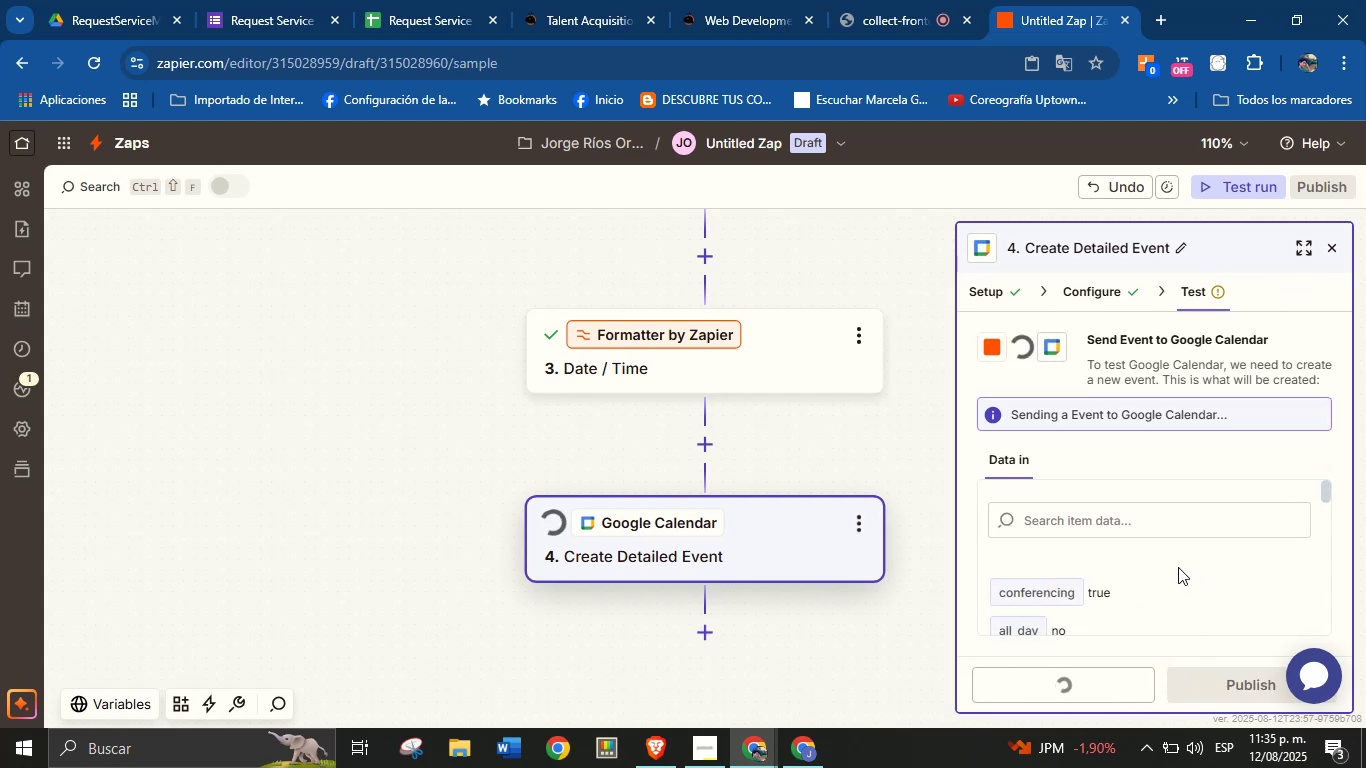 
left_click([1067, 289])
 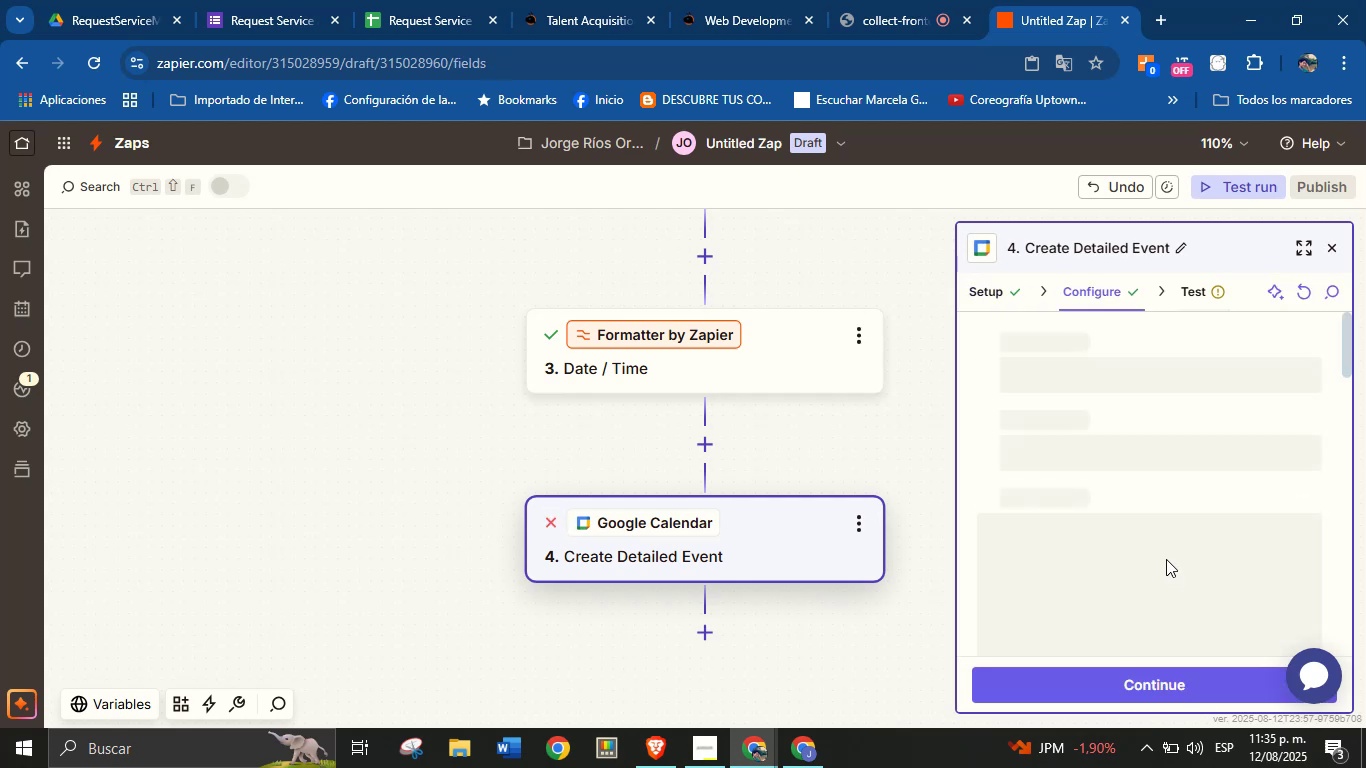 
scroll: coordinate [1147, 539], scroll_direction: down, amount: 4.0
 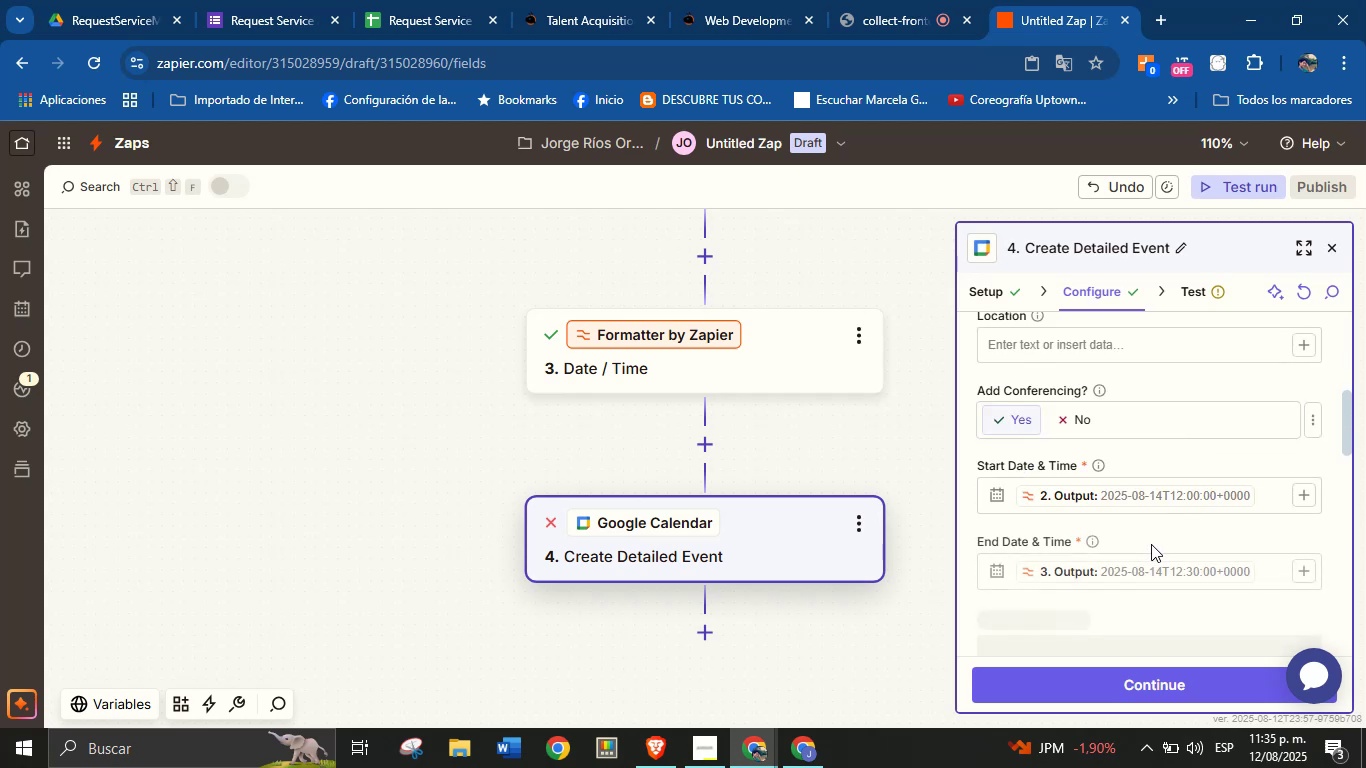 
scroll: coordinate [1170, 549], scroll_direction: none, amount: 0.0
 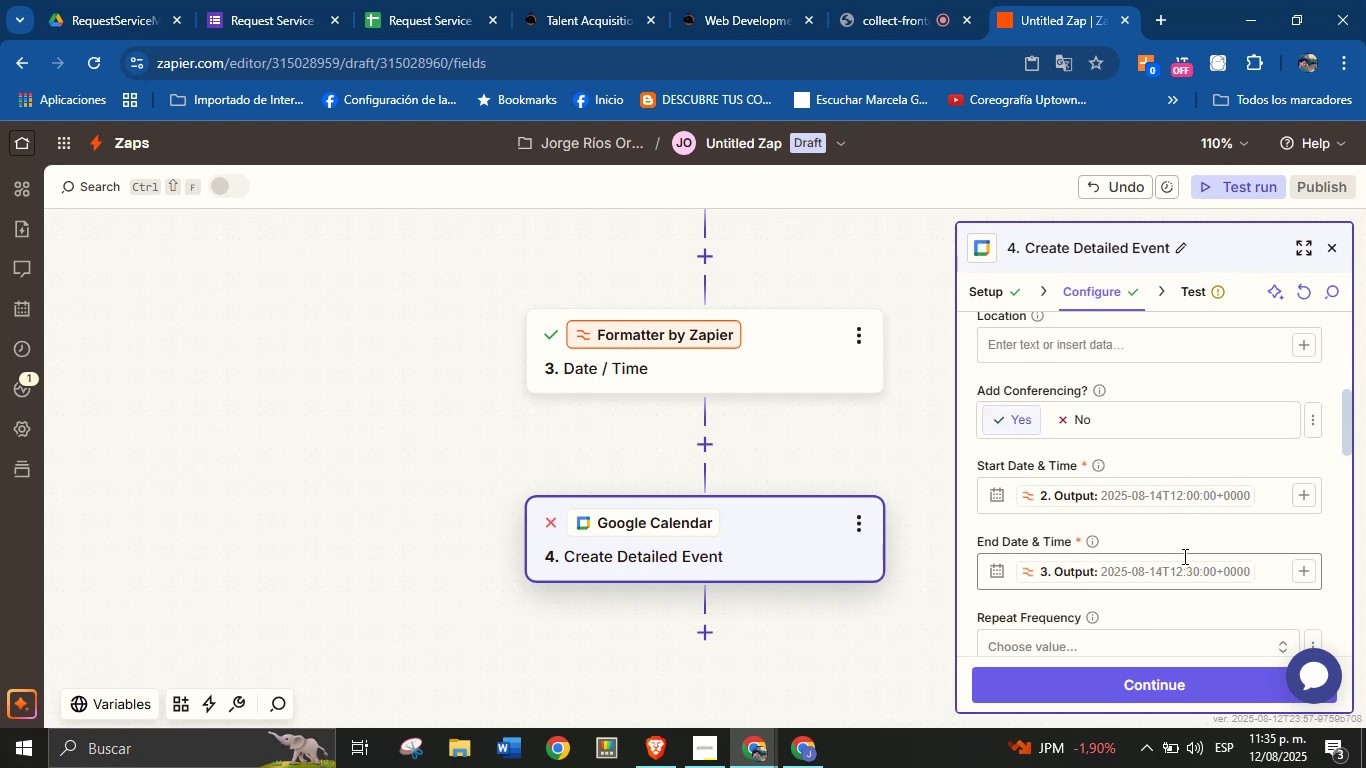 
scroll: coordinate [1168, 523], scroll_direction: down, amount: 6.0
 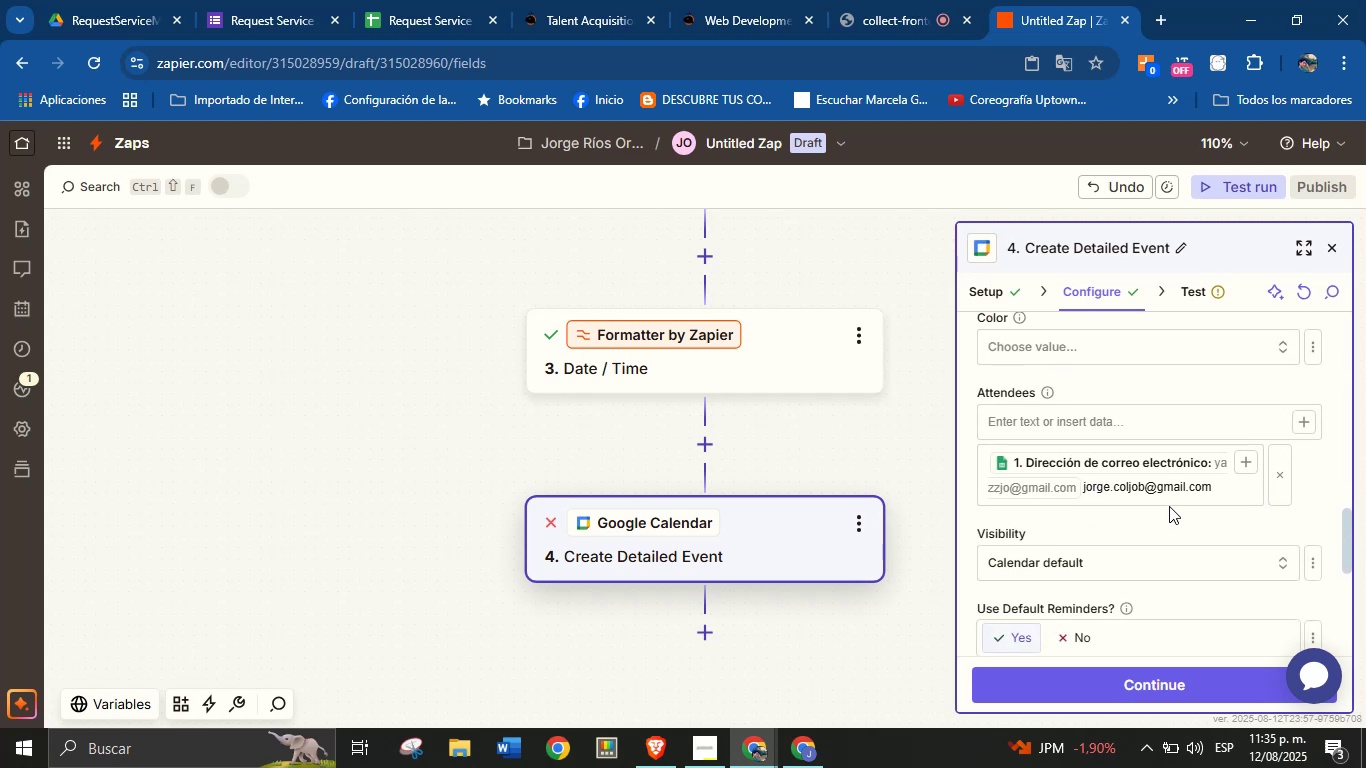 
left_click([1173, 494])
 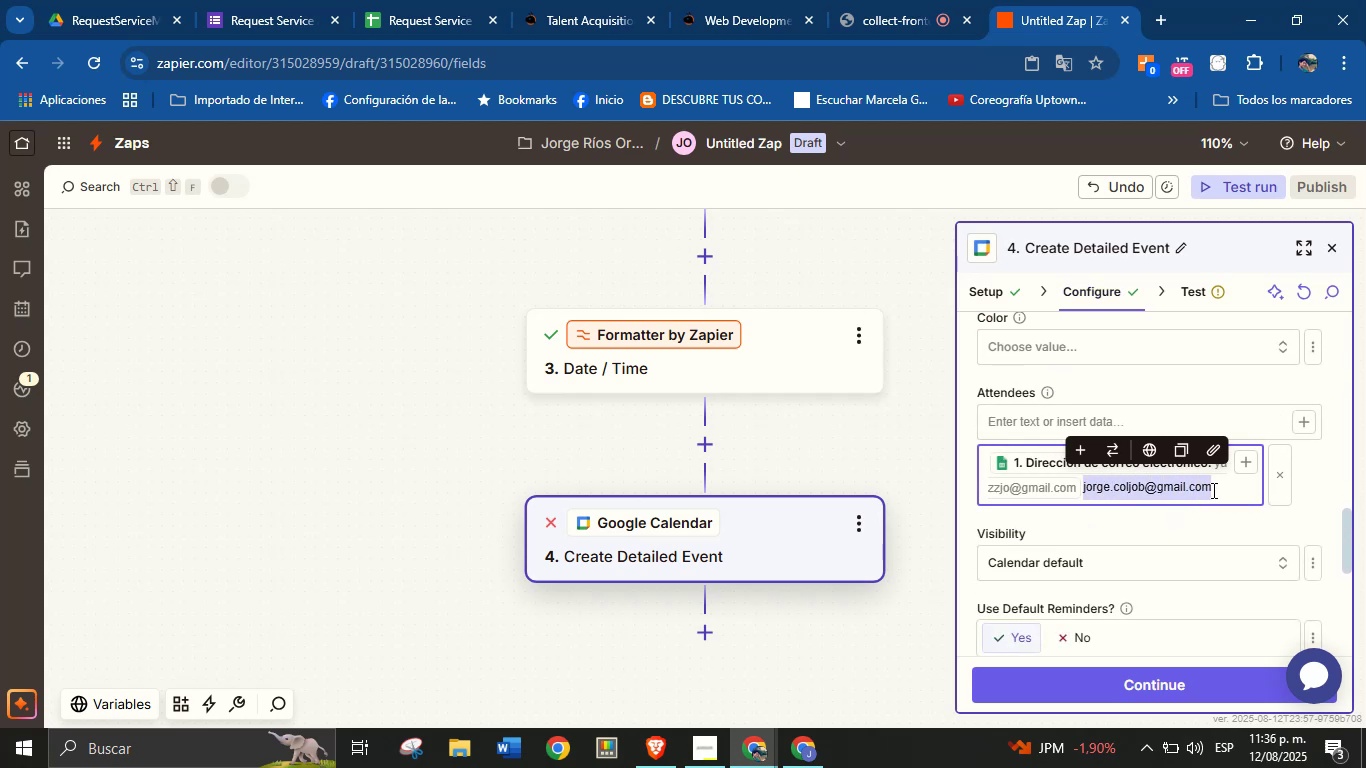 
key(Backspace)
 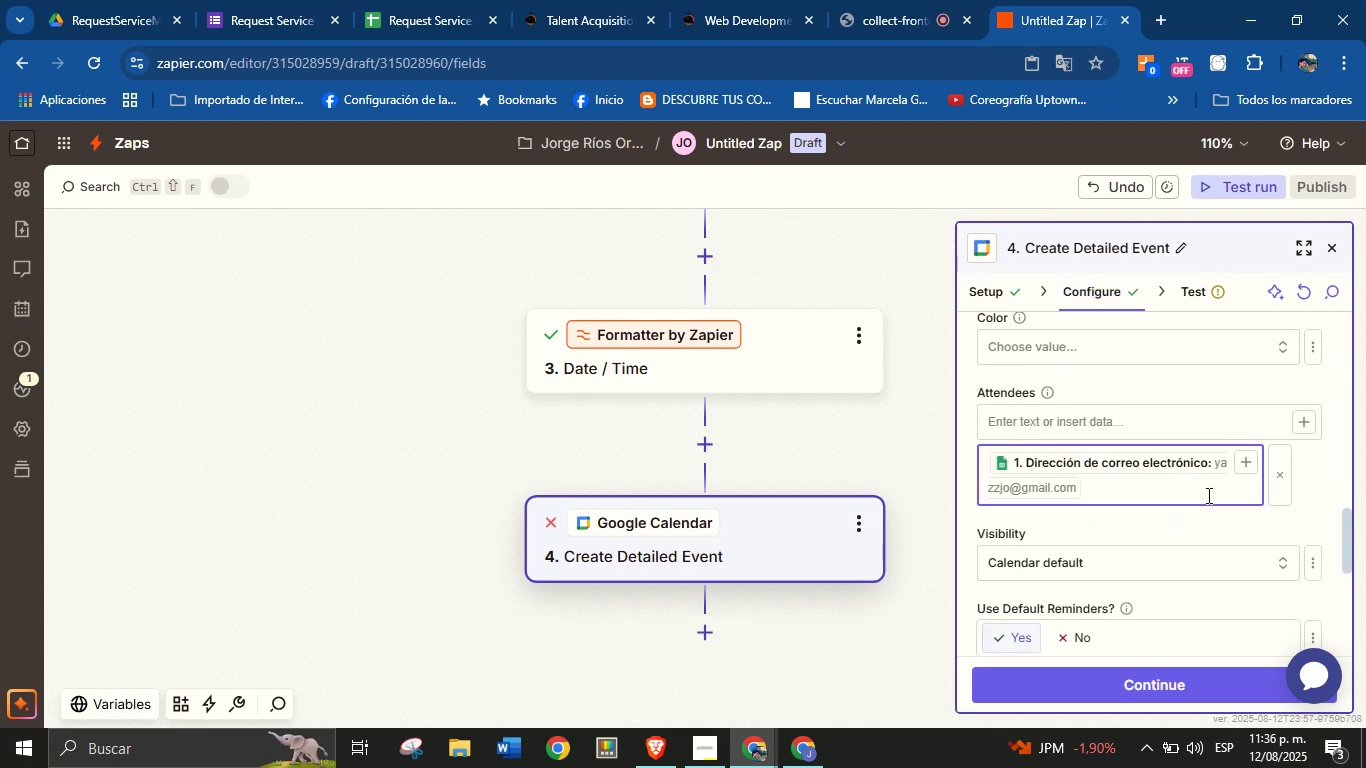 
left_click([1194, 523])
 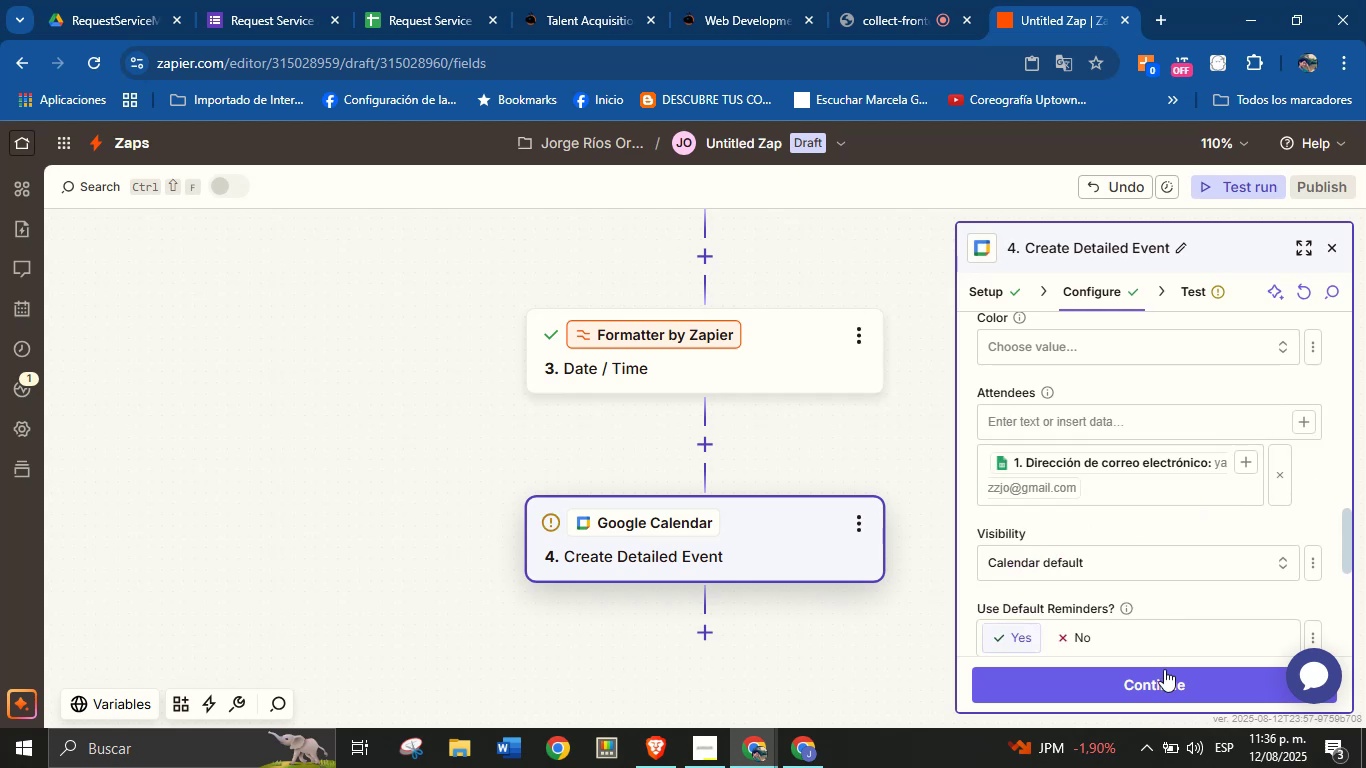 
left_click([1165, 673])
 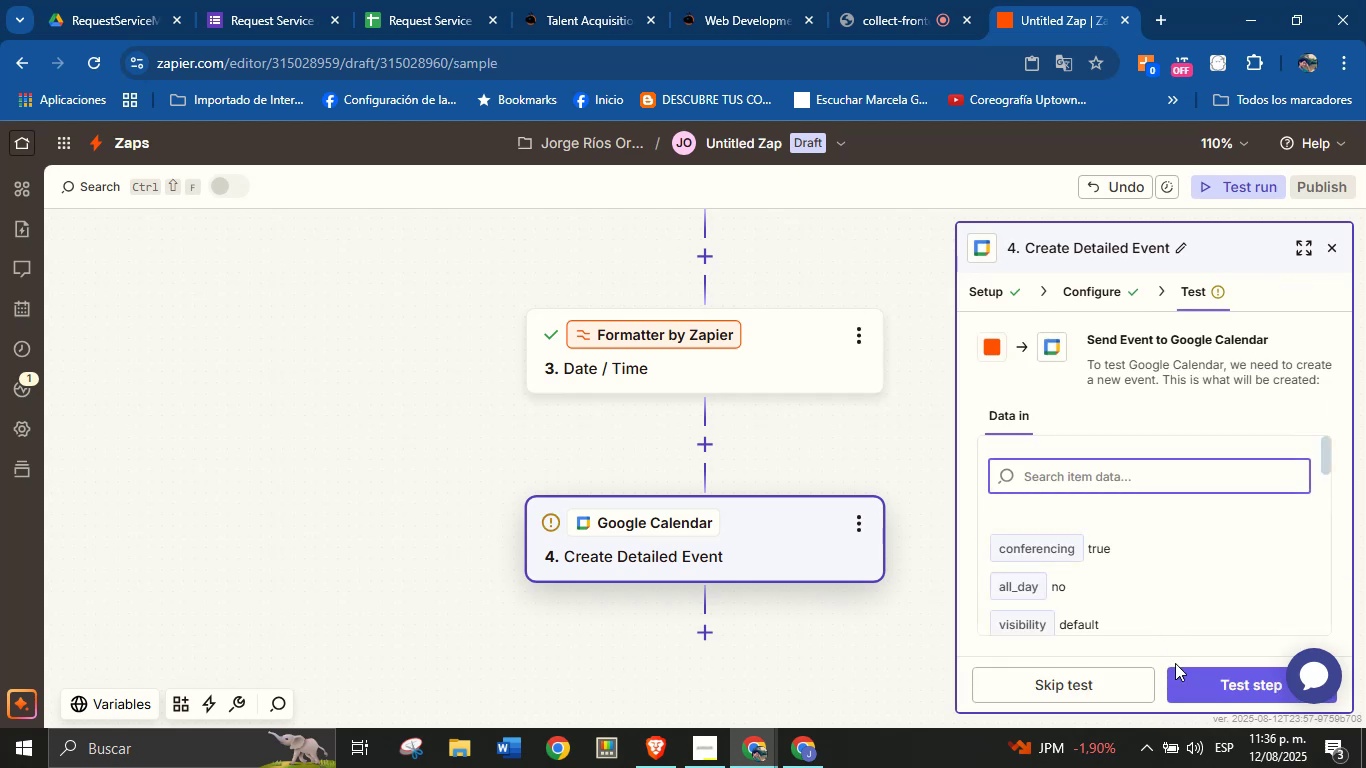 
left_click([1201, 675])
 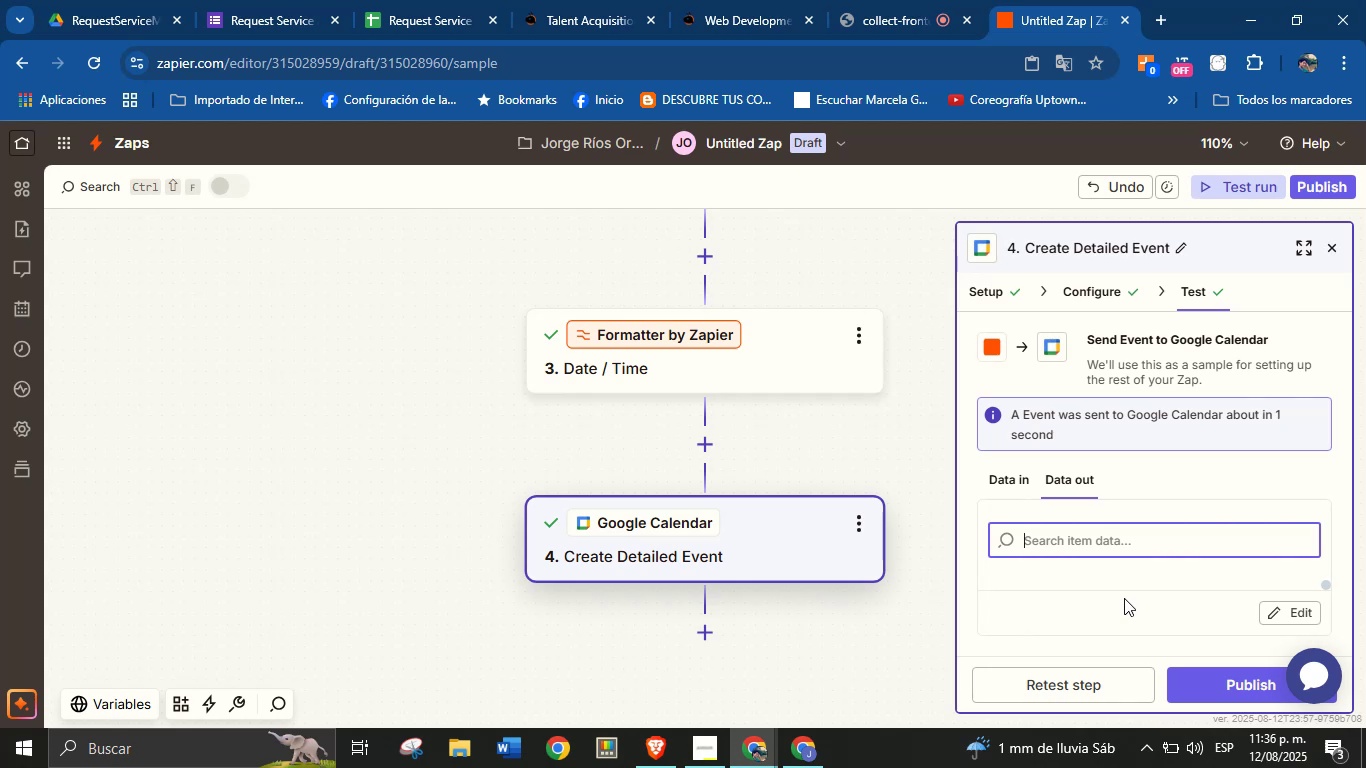 
wait(18.96)
 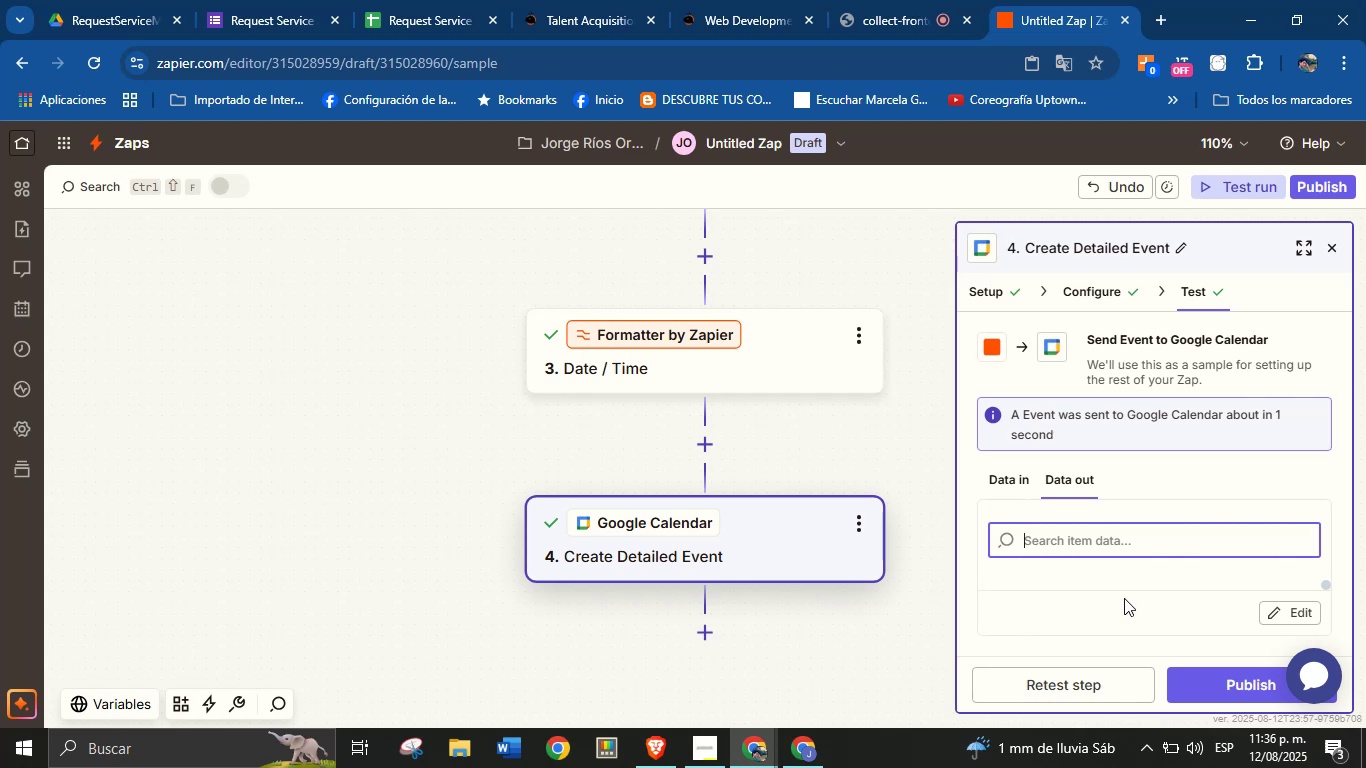 
mouse_move([705, 640])
 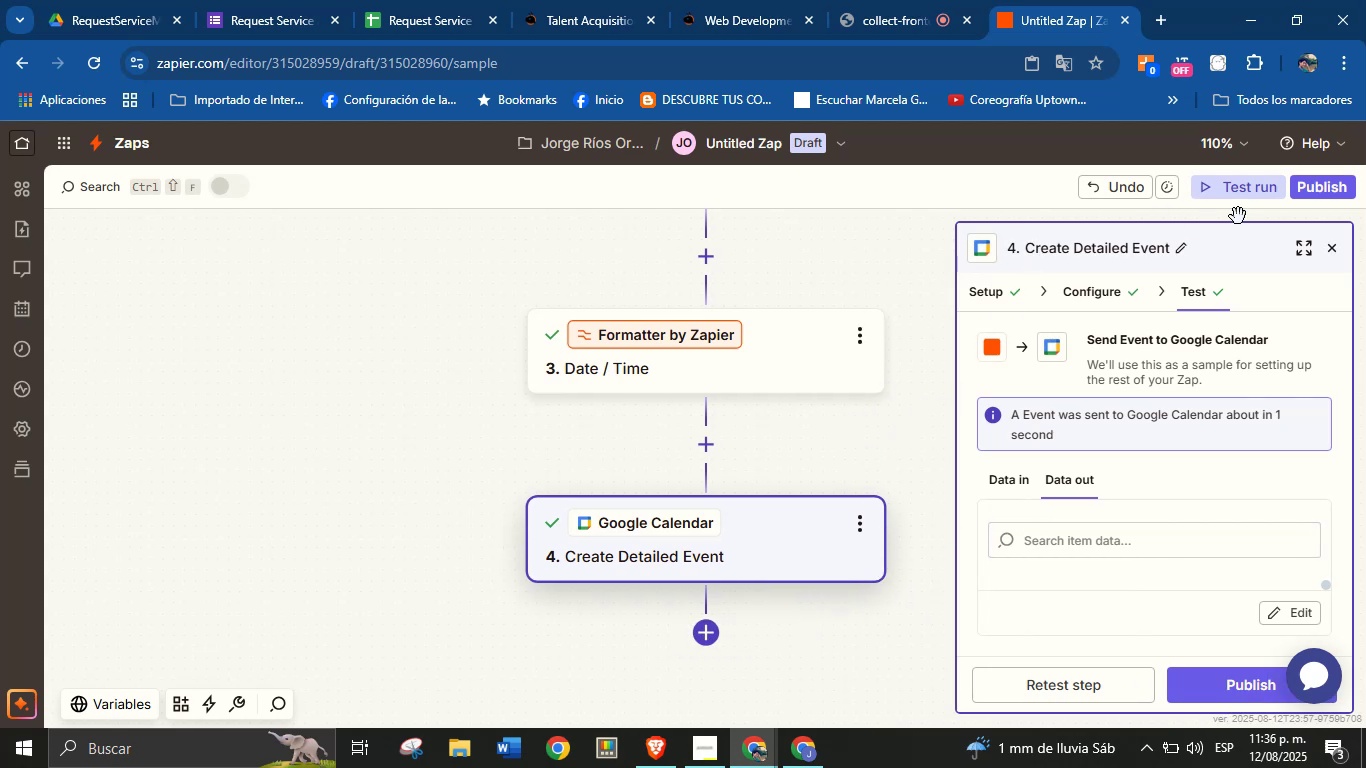 
wait(6.27)
 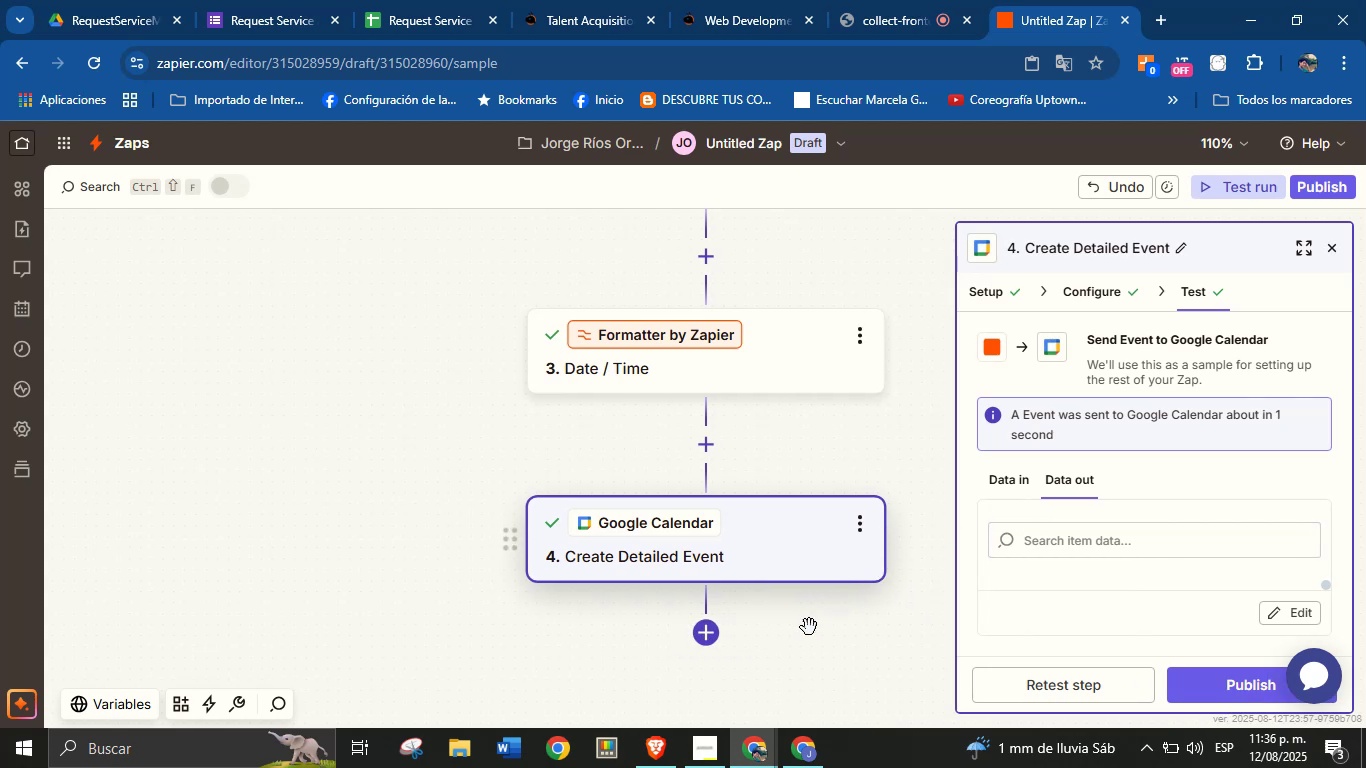 
scroll: coordinate [687, 596], scroll_direction: up, amount: 2.0
 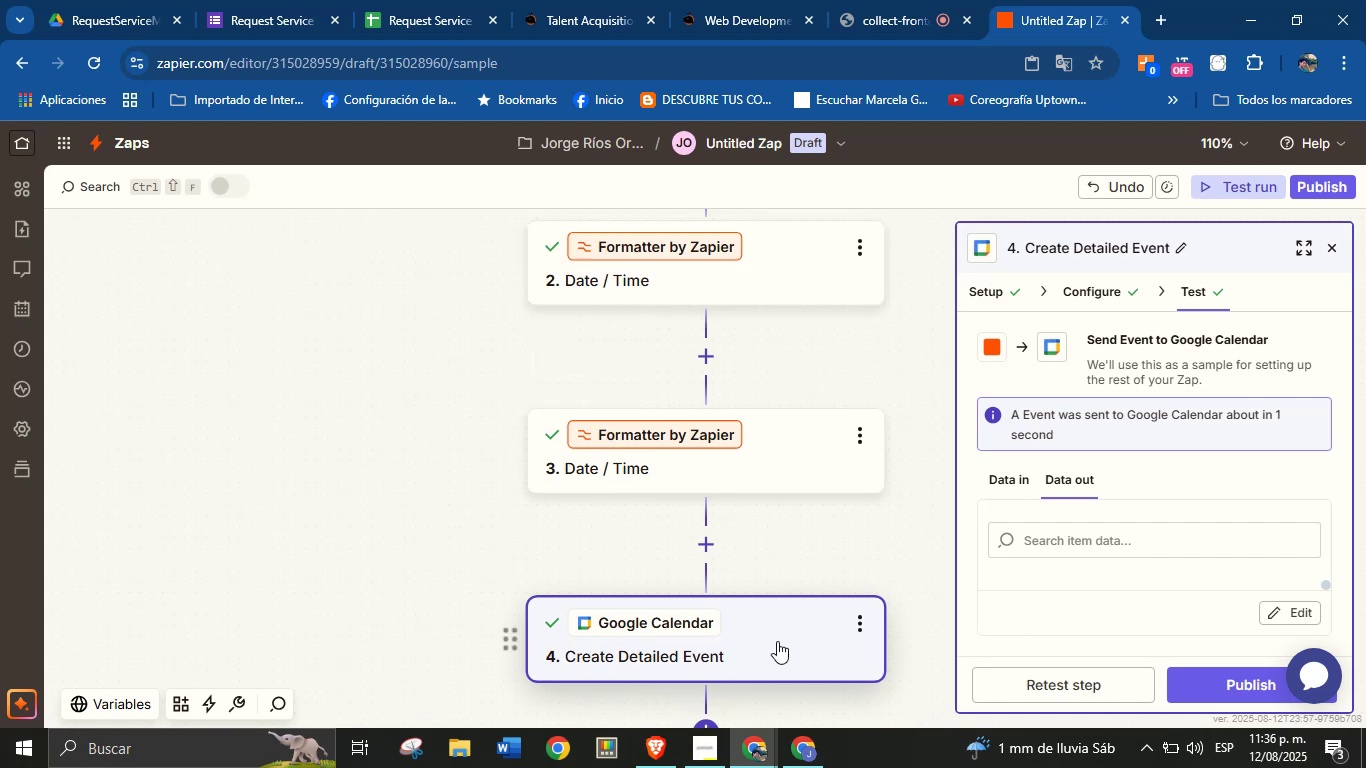 
scroll: coordinate [830, 532], scroll_direction: down, amount: 2.0
 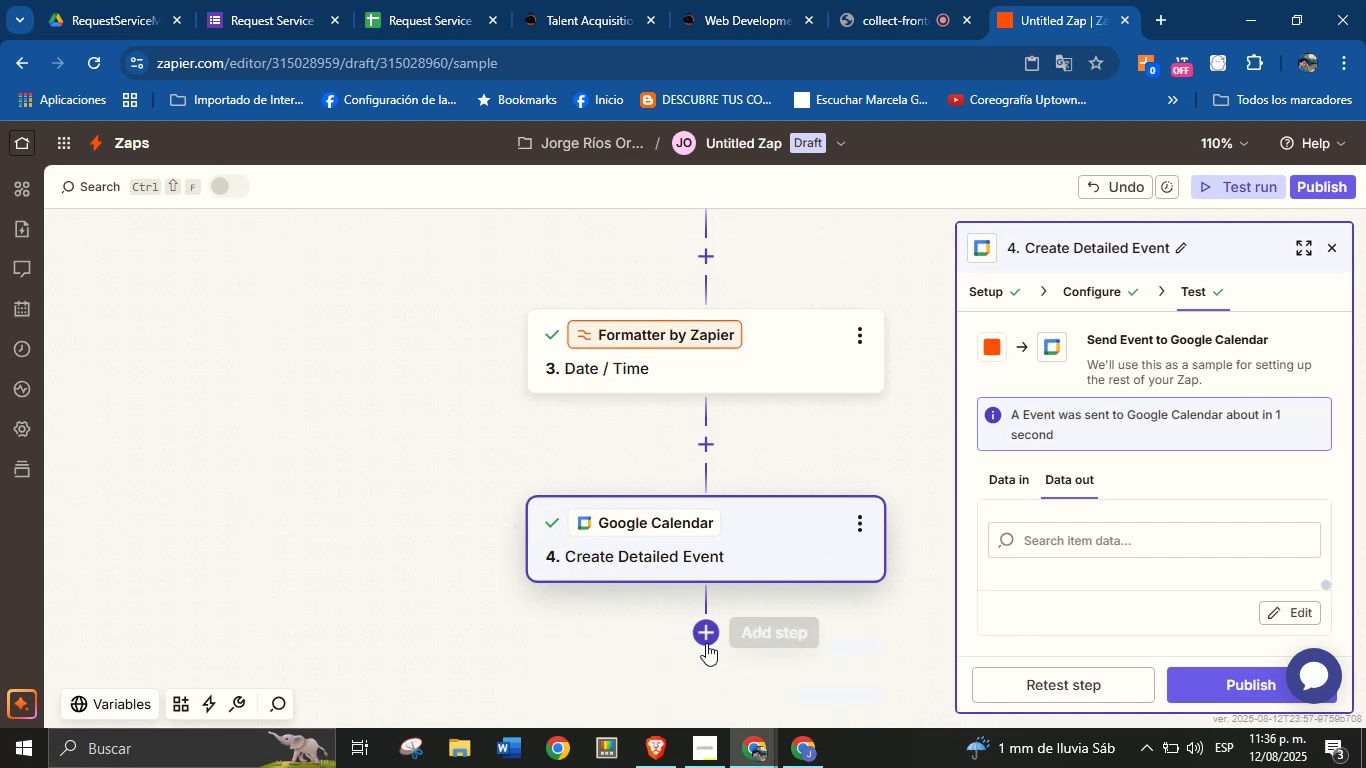 
left_click([706, 630])
 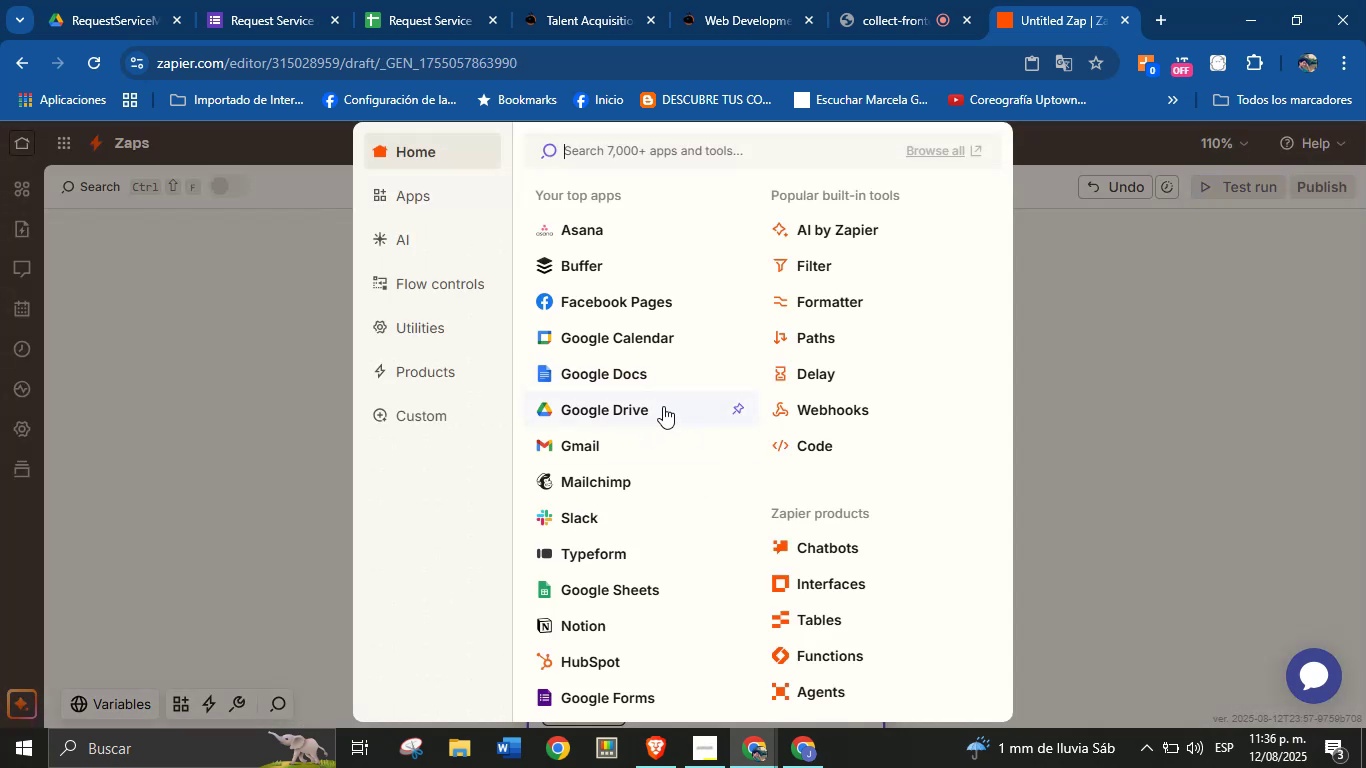 
left_click([585, 437])
 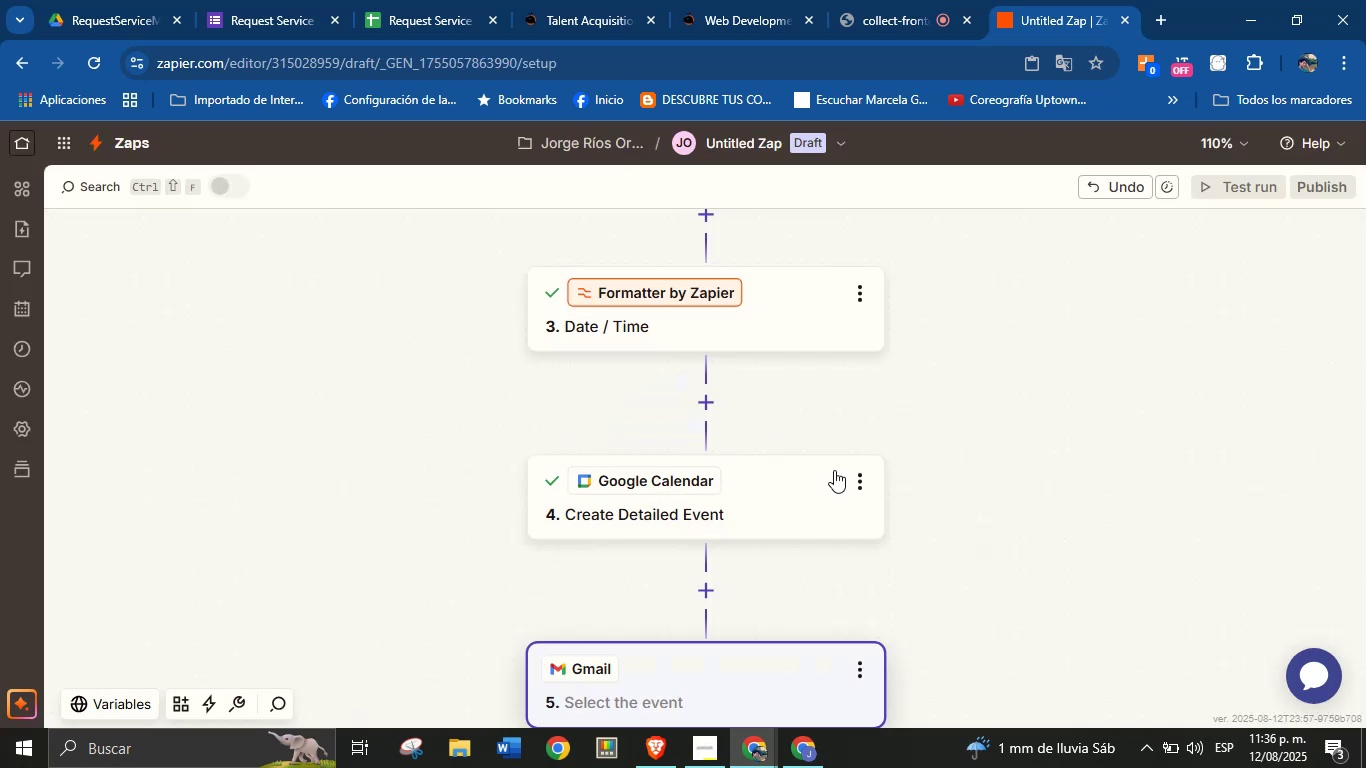 
scroll: coordinate [810, 513], scroll_direction: none, amount: 0.0
 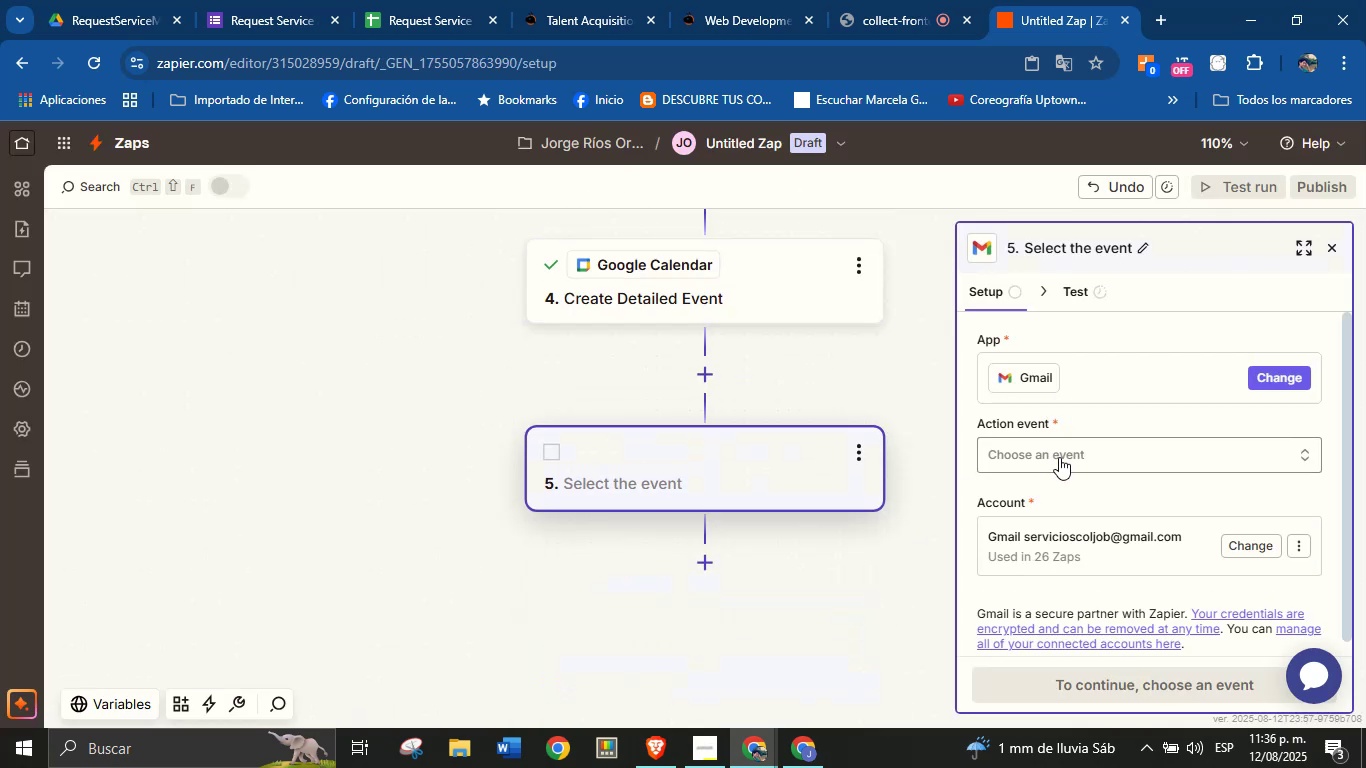 
left_click([1060, 455])
 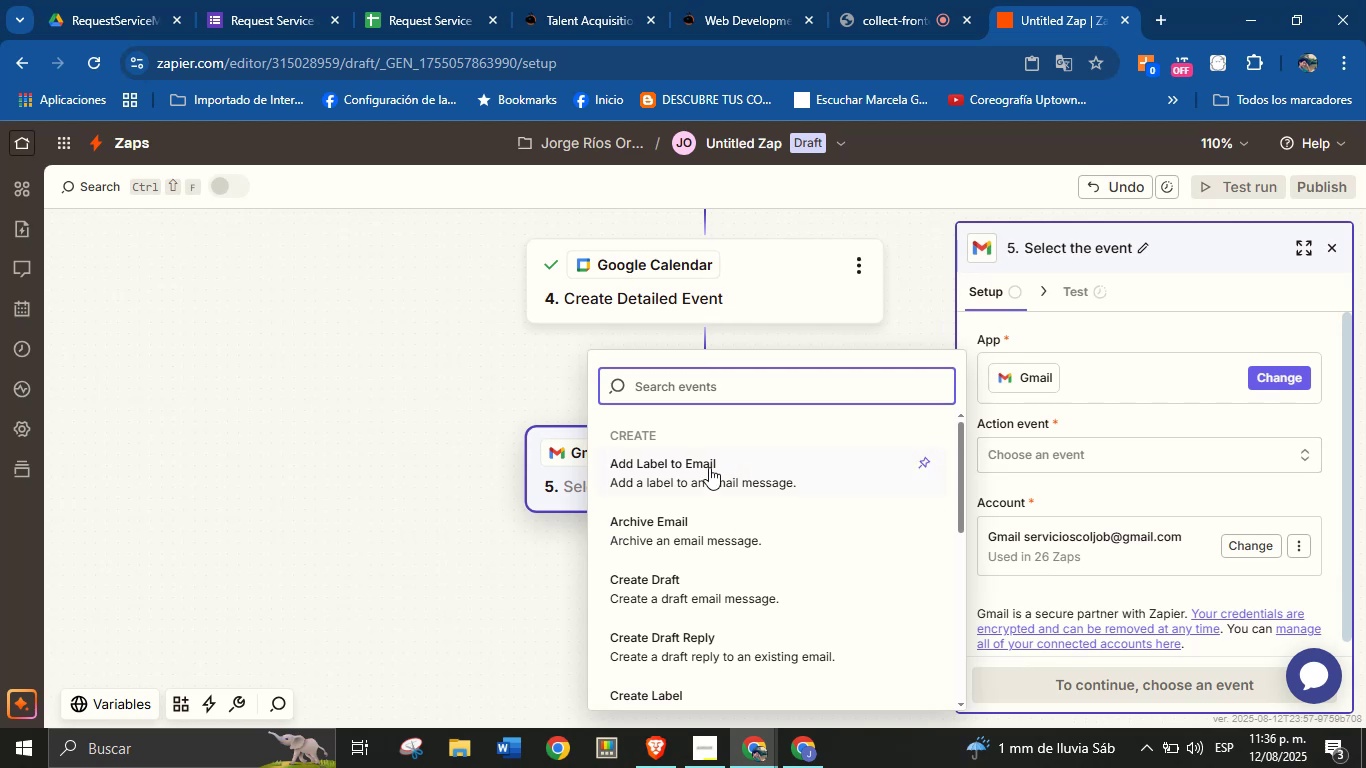 
type(send)
 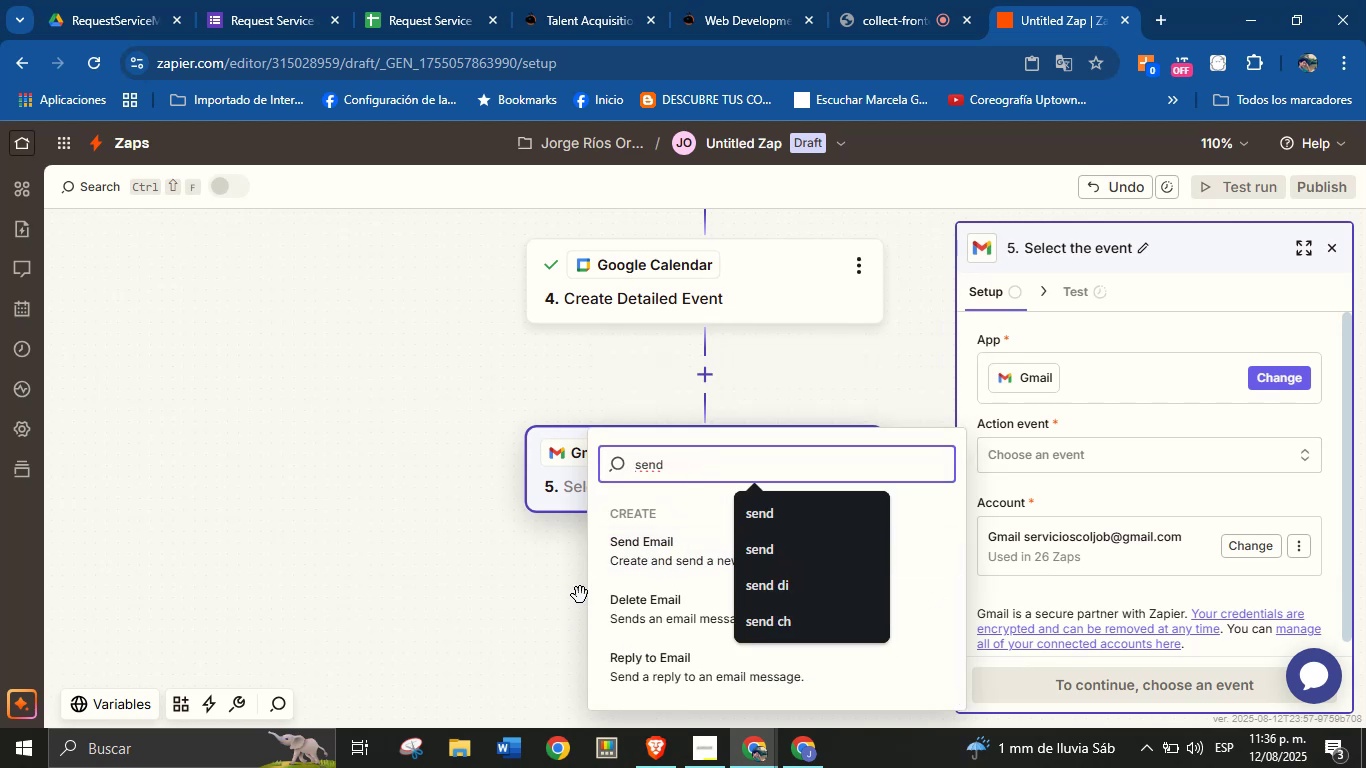 
left_click([679, 556])
 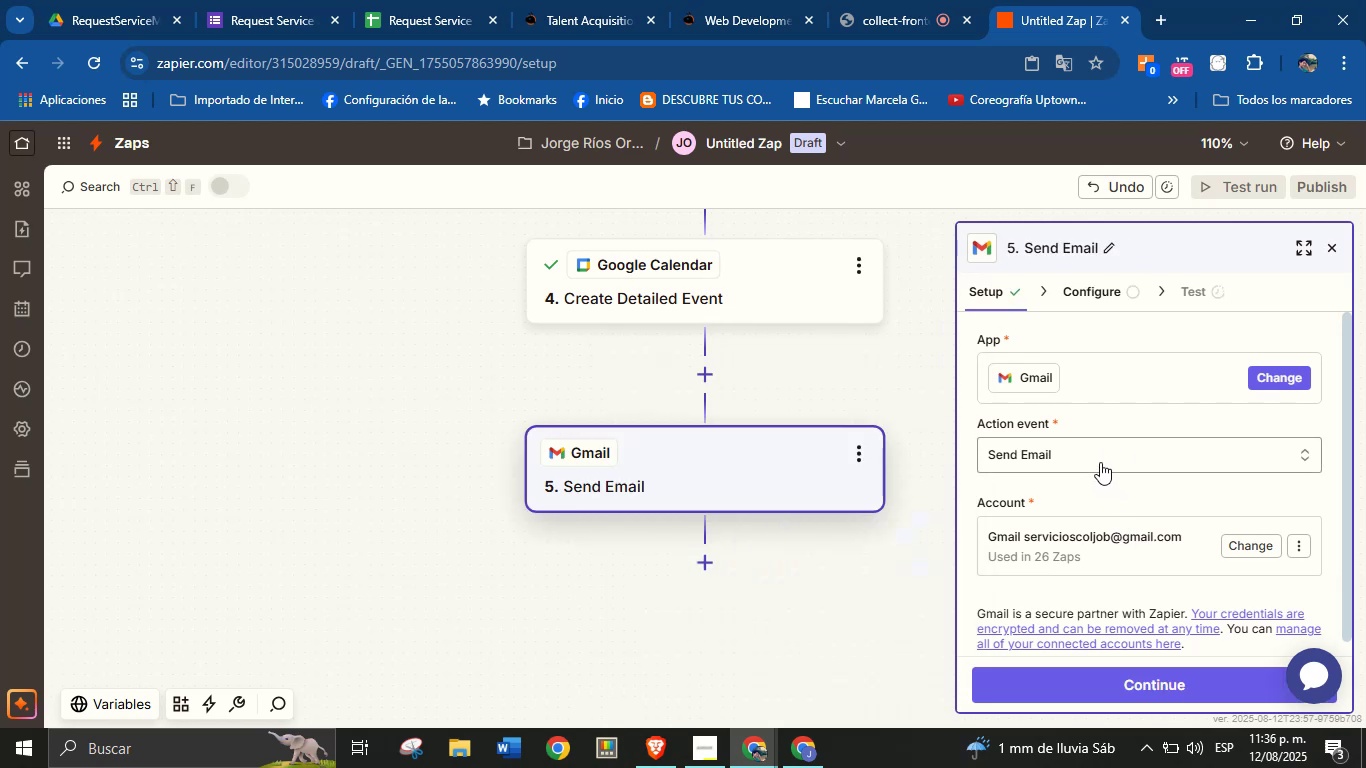 
scroll: coordinate [1093, 554], scroll_direction: down, amount: 1.0
 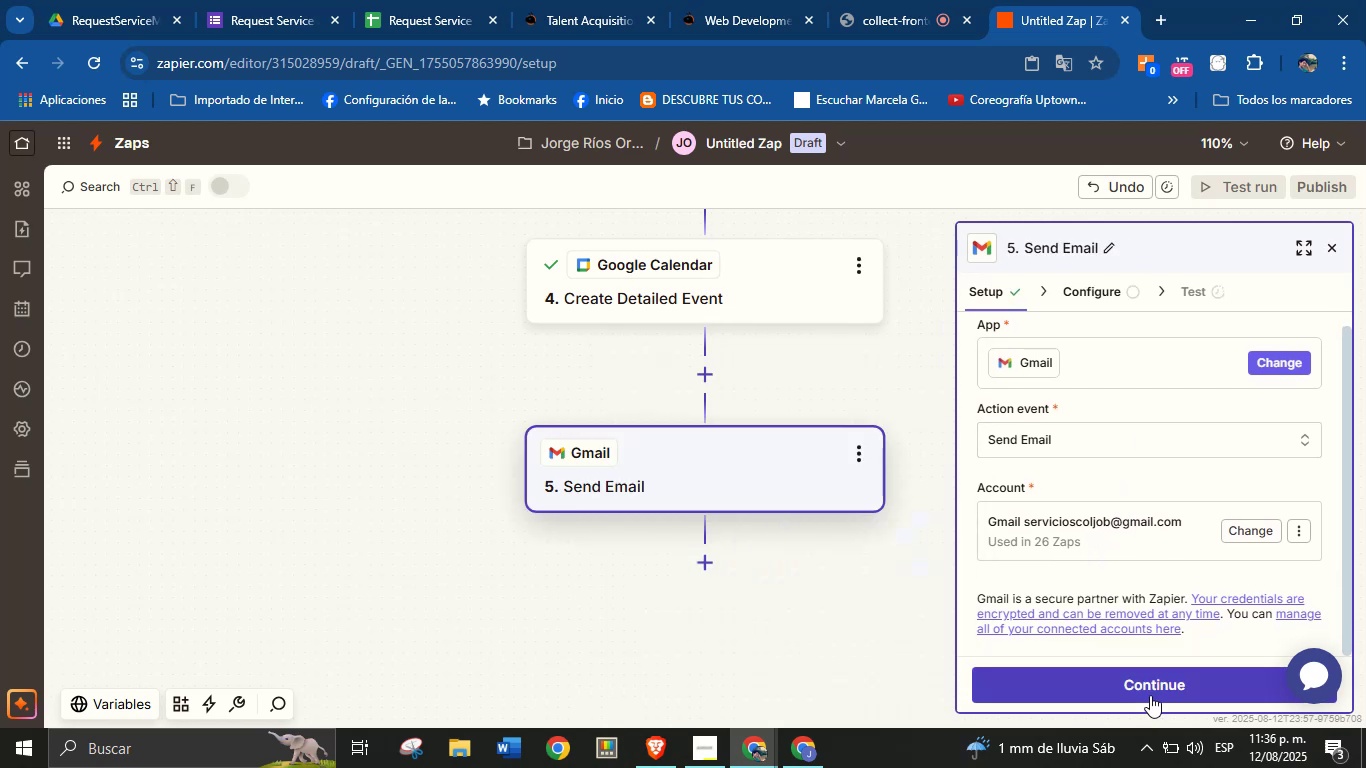 
left_click([1150, 688])
 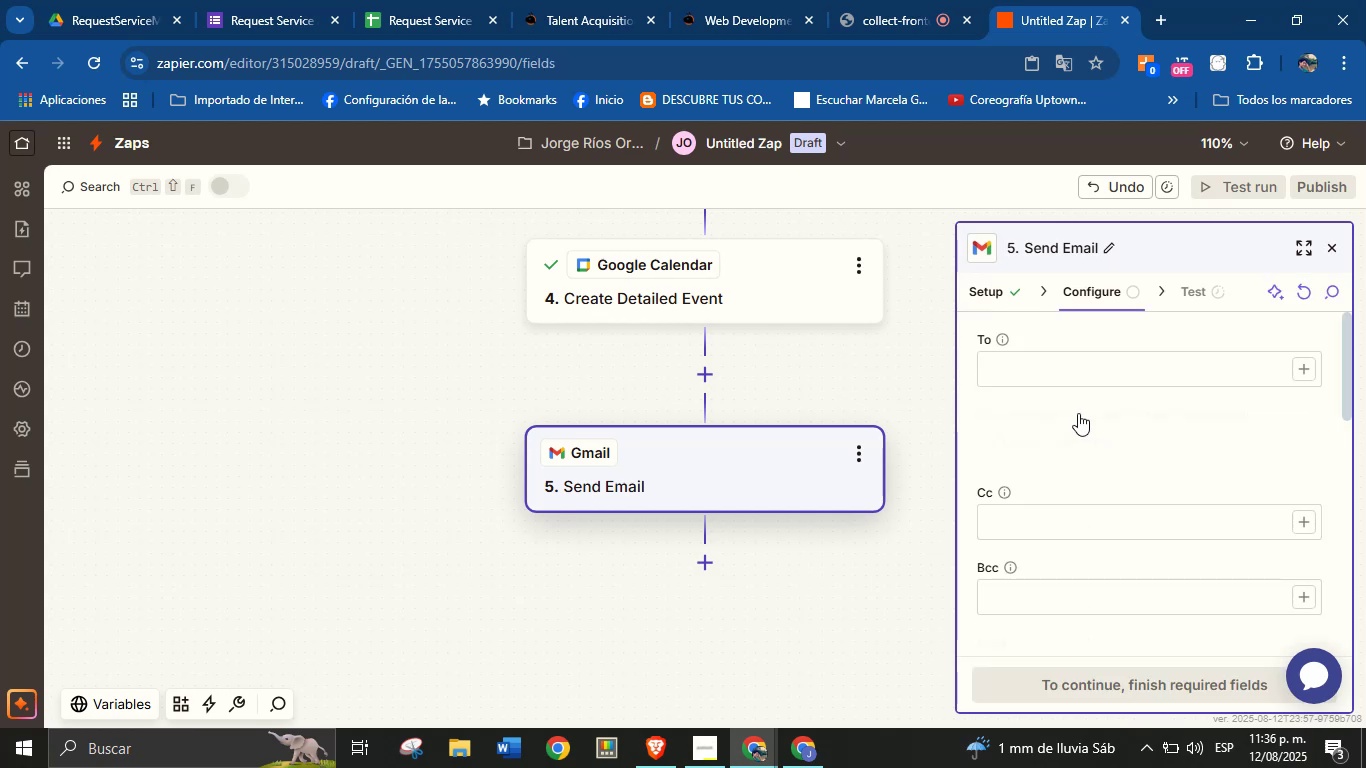 
left_click([1081, 368])
 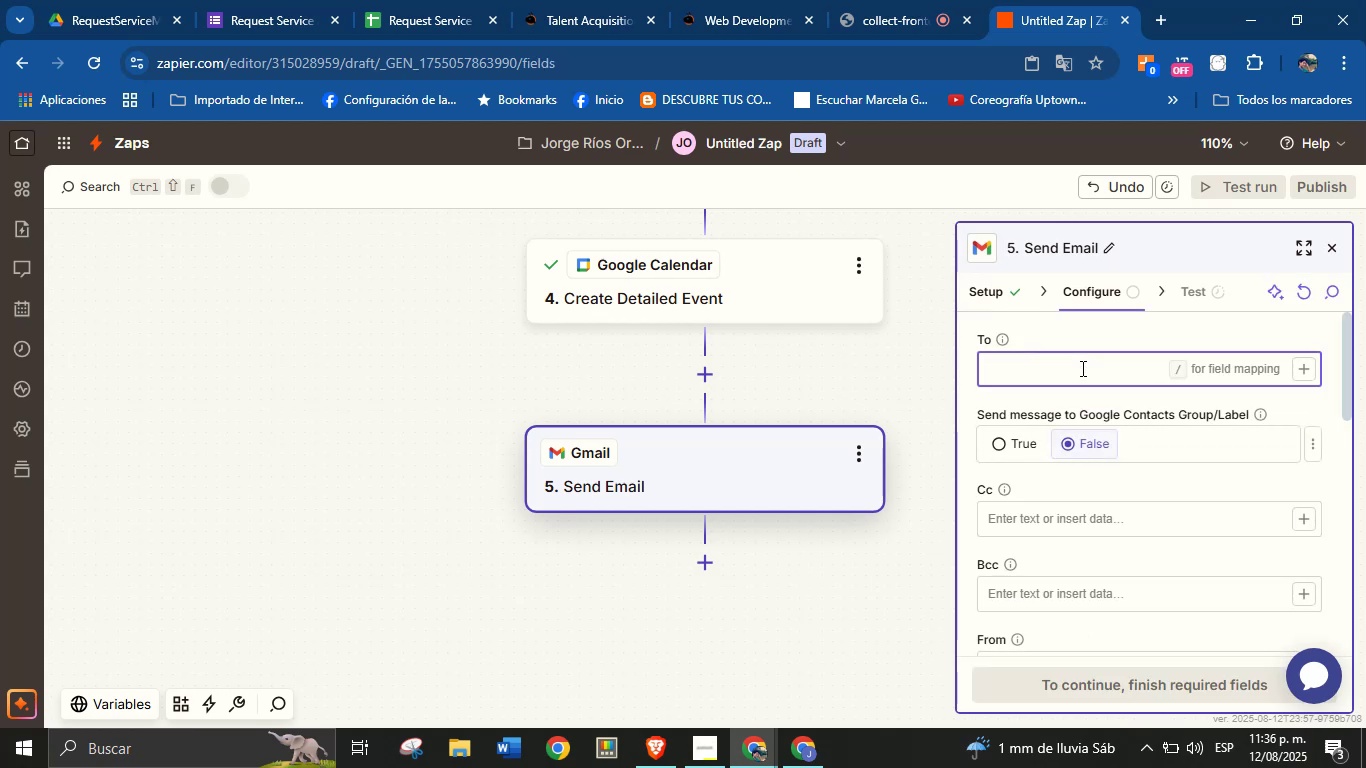 
type(jorge)
 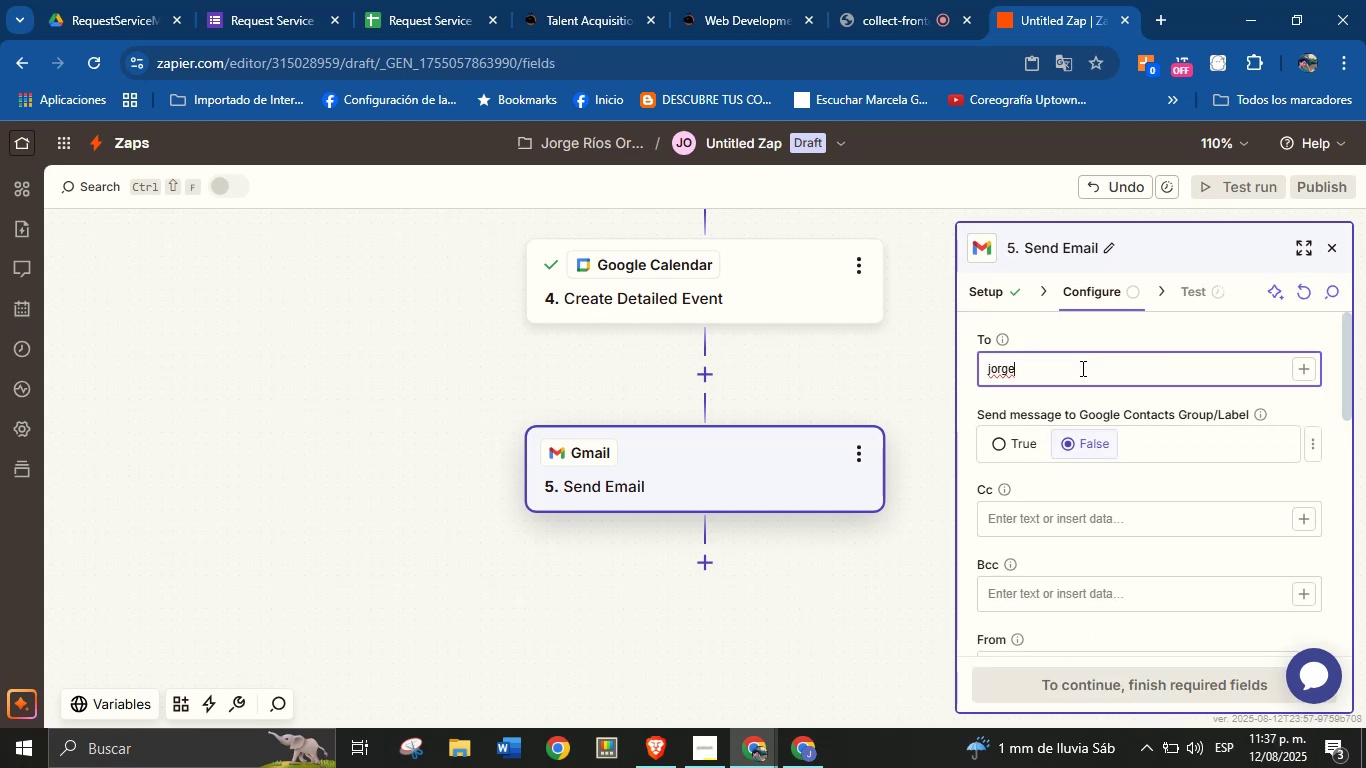 
key(Backspace)
key(Backspace)
key(Backspace)
key(Backspace)
key(Backspace)
type(y)
key(Backspace)
type(jorge.coljob)
 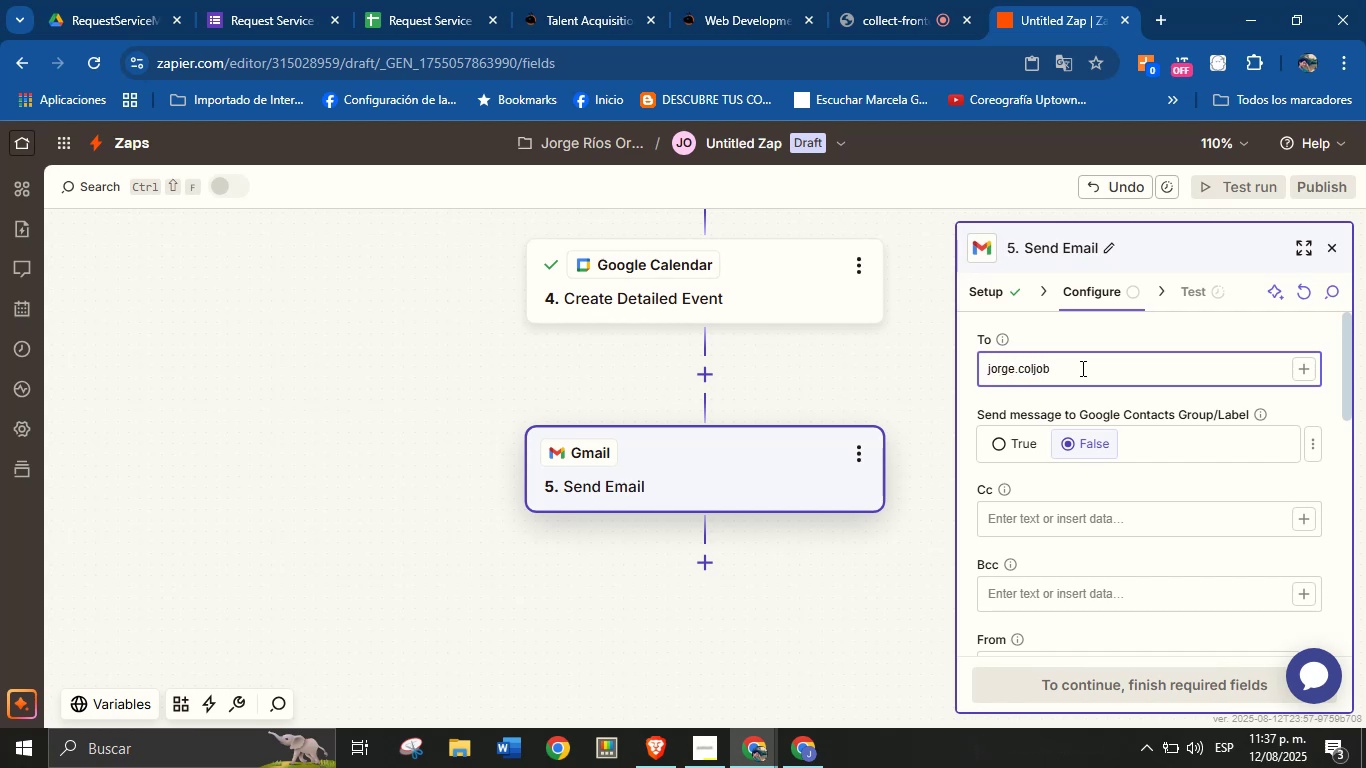 
key(Alt+Control+Q)
 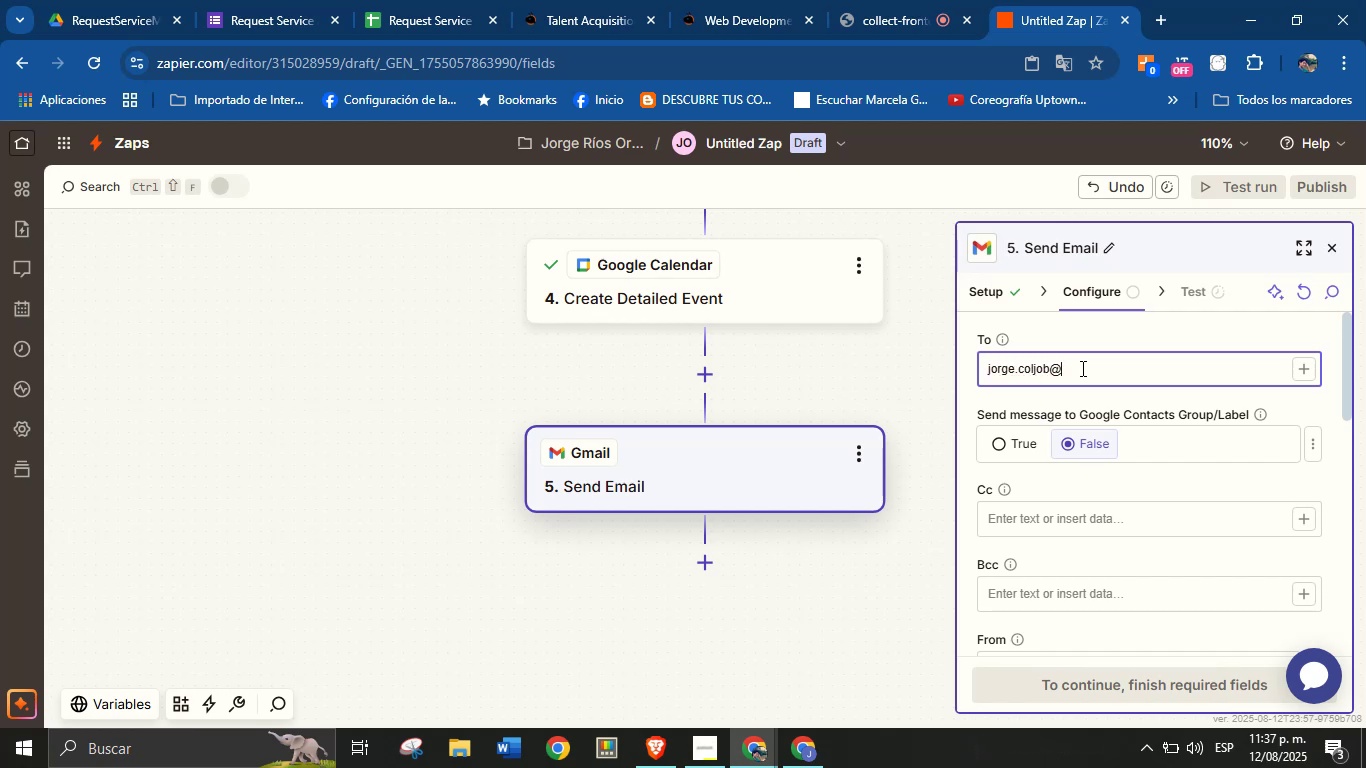 
type(gmail.com)
 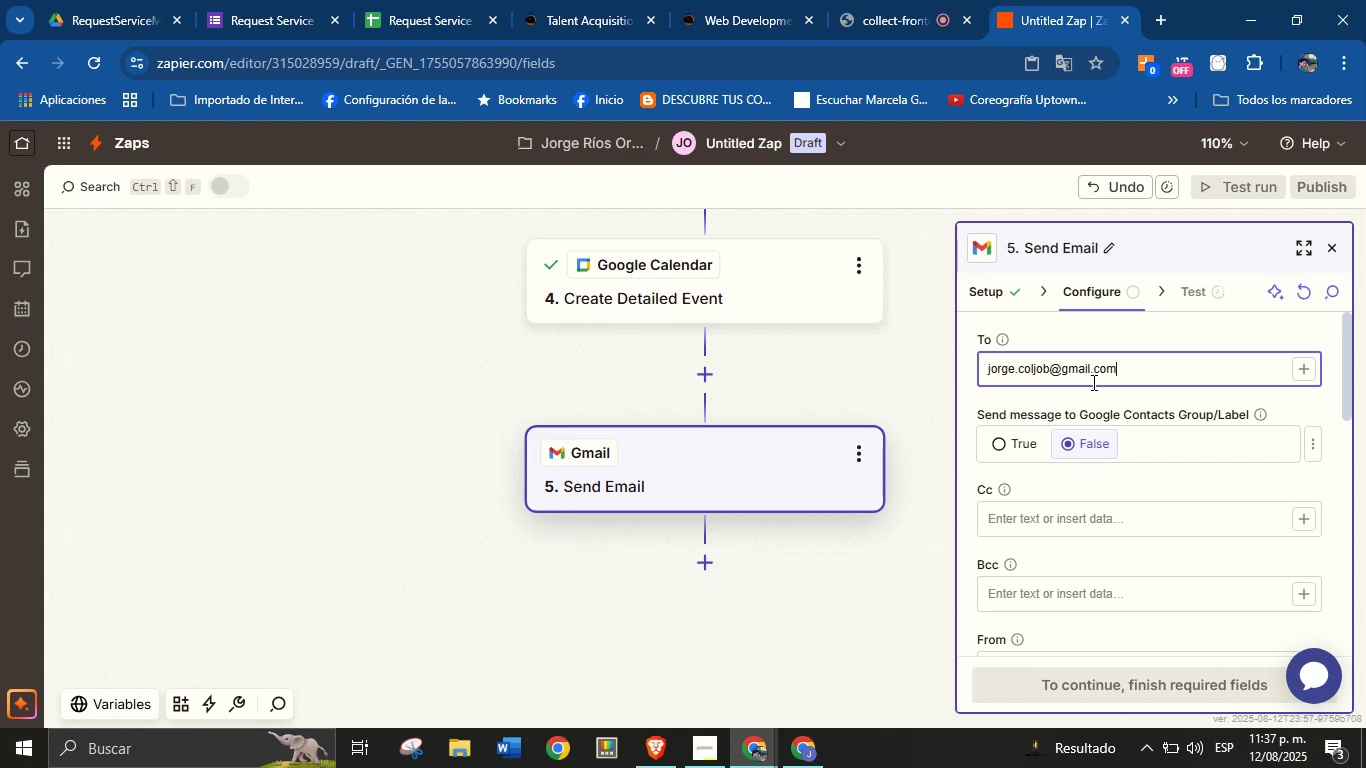 
wait(5.02)
 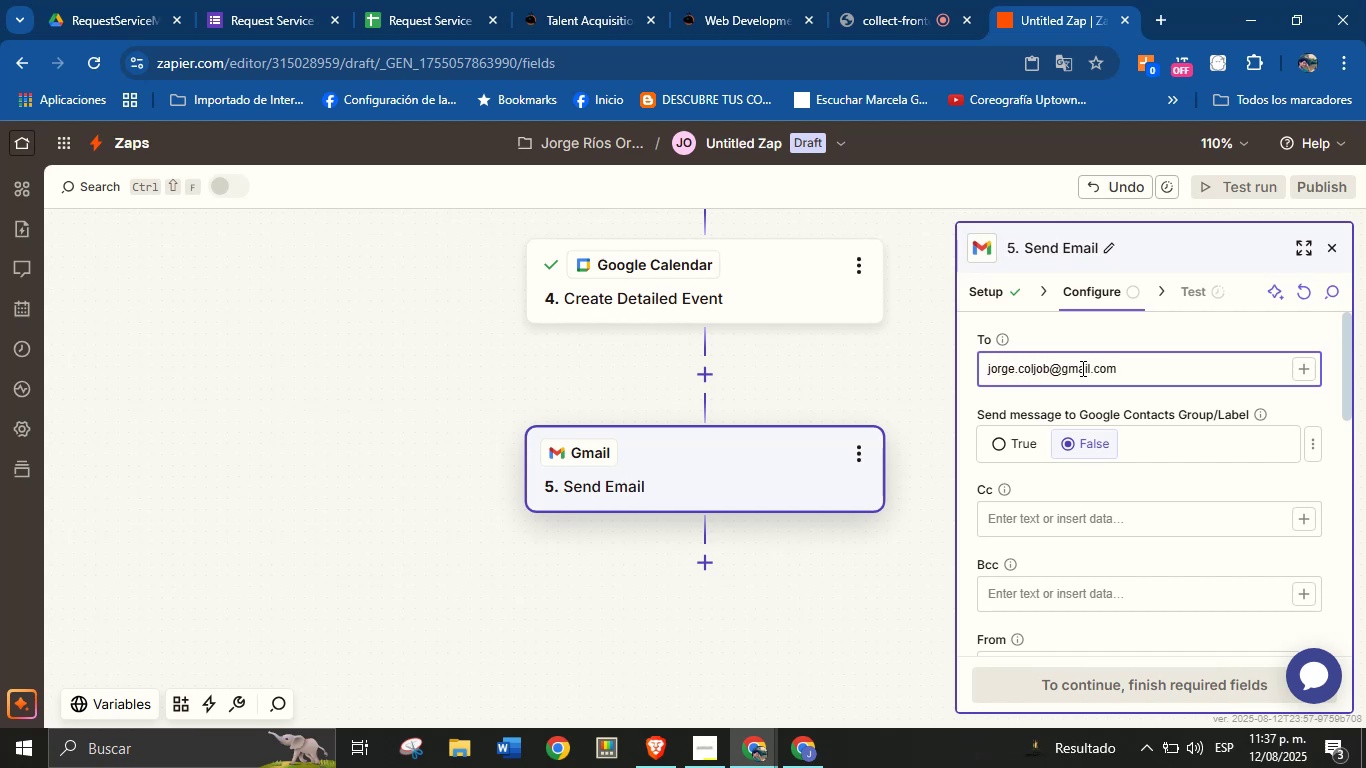 
scroll: coordinate [1114, 525], scroll_direction: down, amount: 2.0
 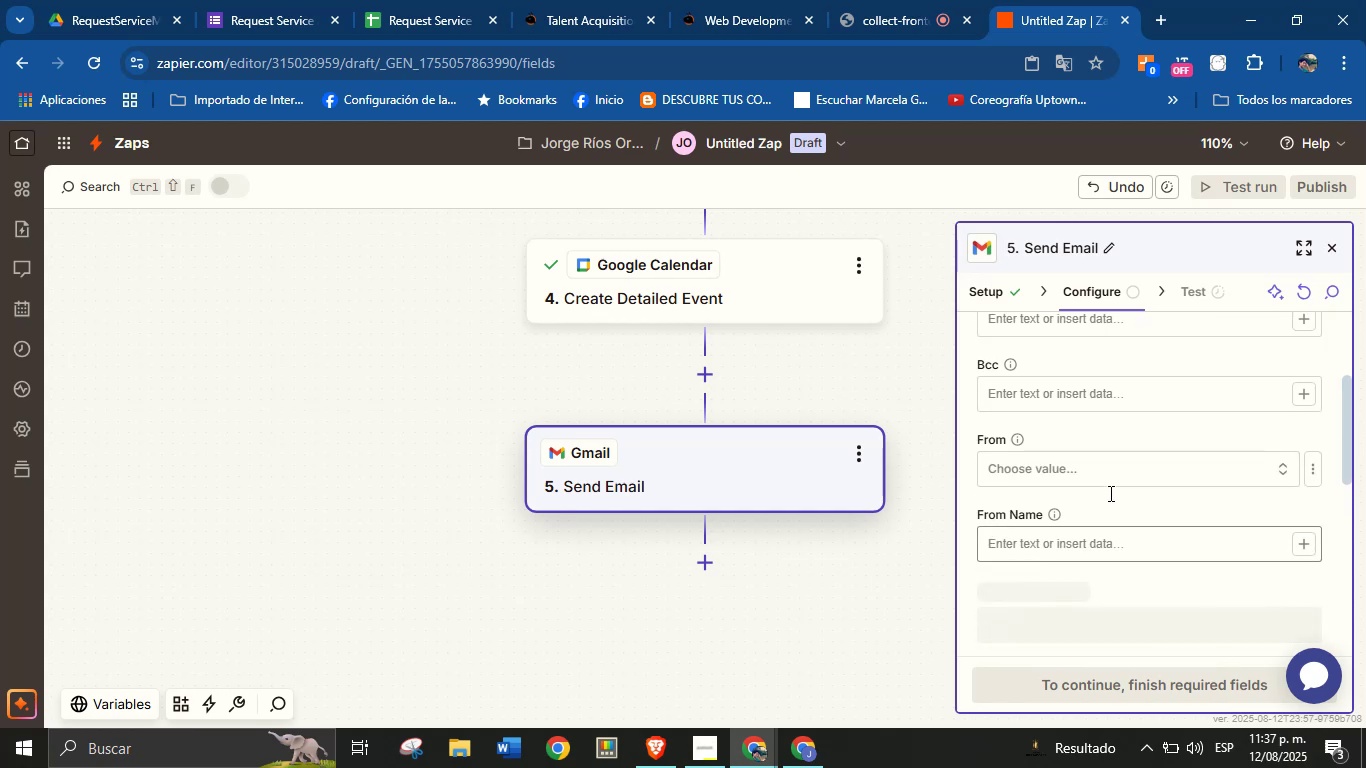 
scroll: coordinate [1108, 525], scroll_direction: up, amount: 3.0
 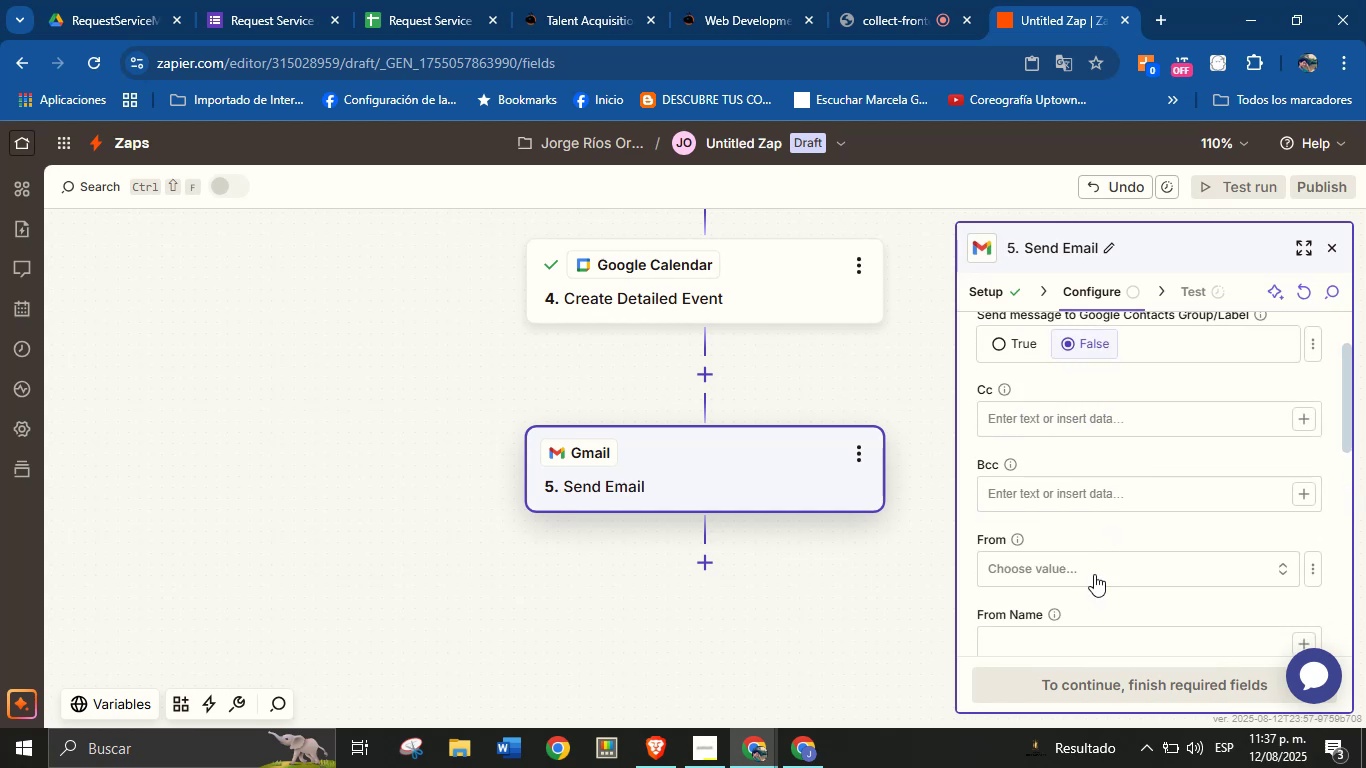 
left_click([1091, 558])
 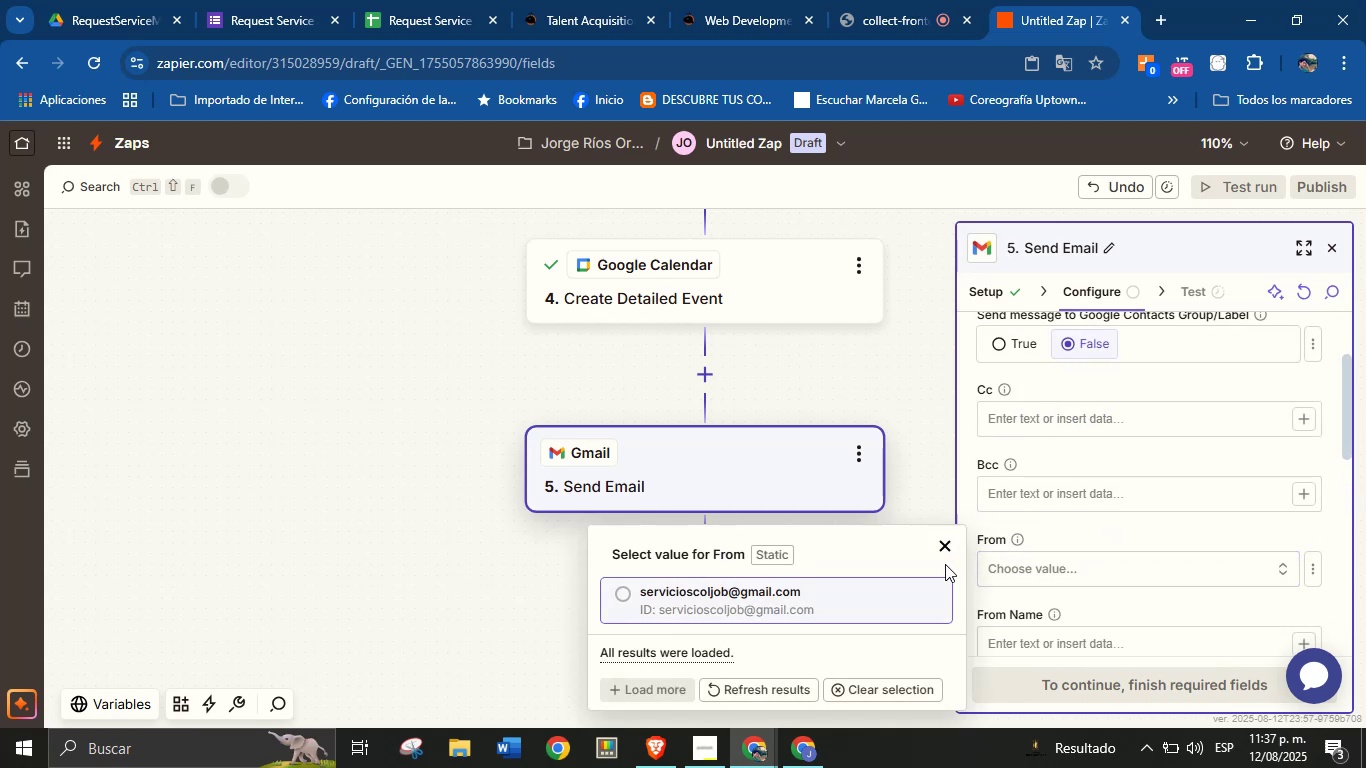 
left_click([777, 593])
 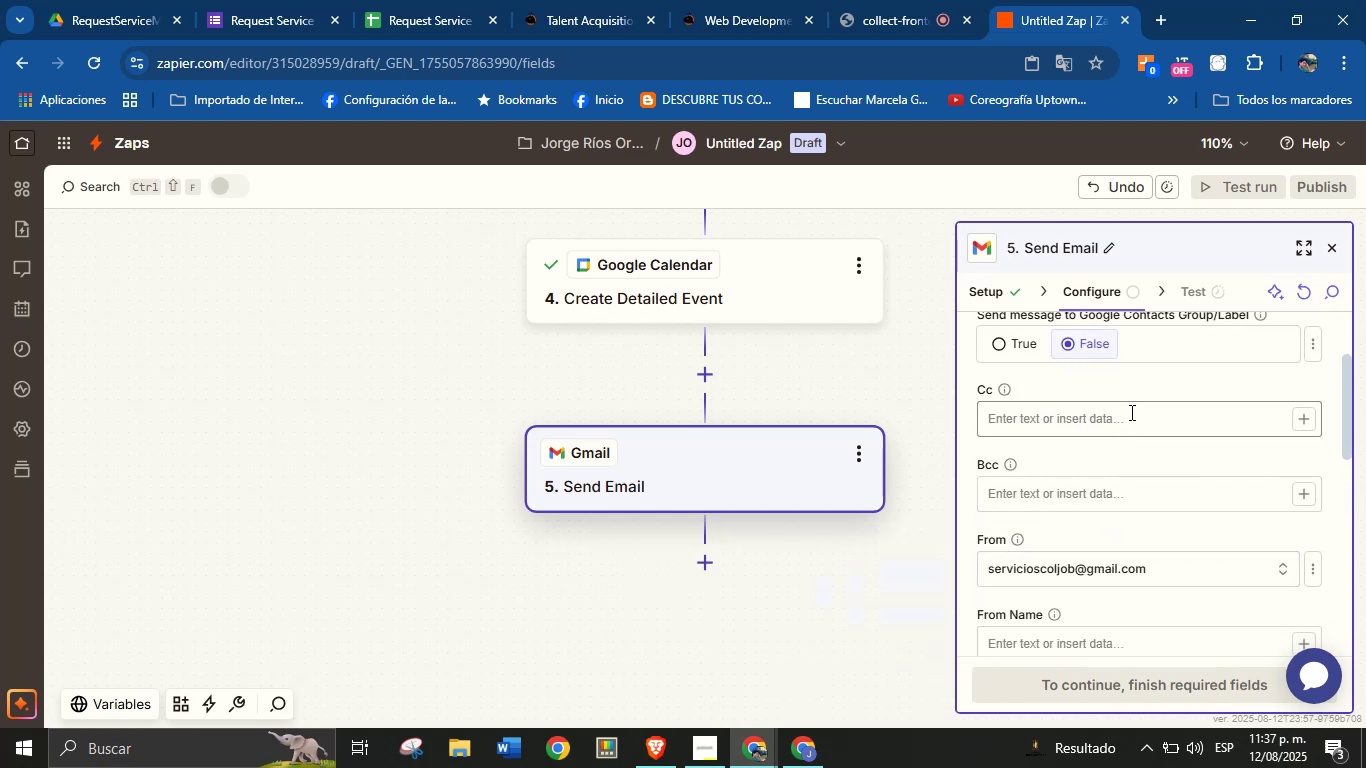 
scroll: coordinate [1118, 402], scroll_direction: down, amount: 2.0
 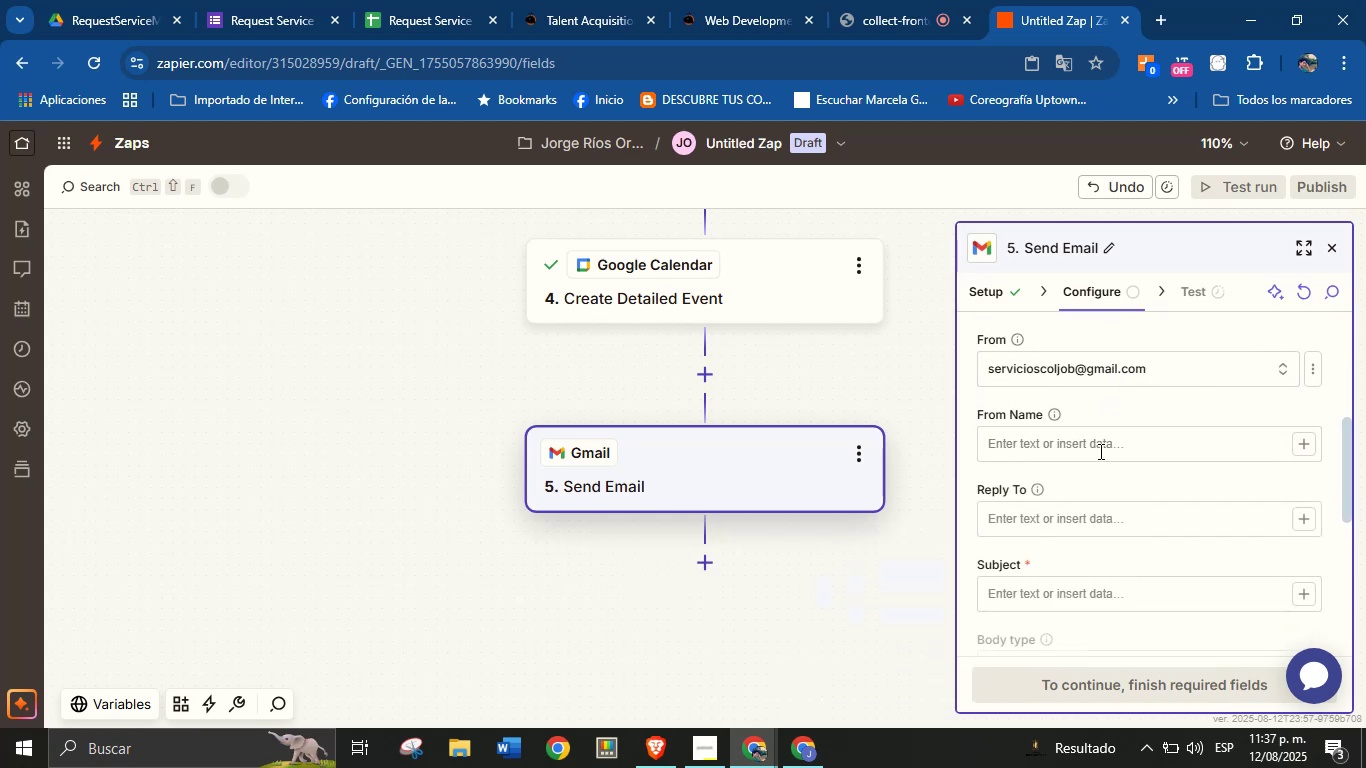 
left_click([1099, 444])
 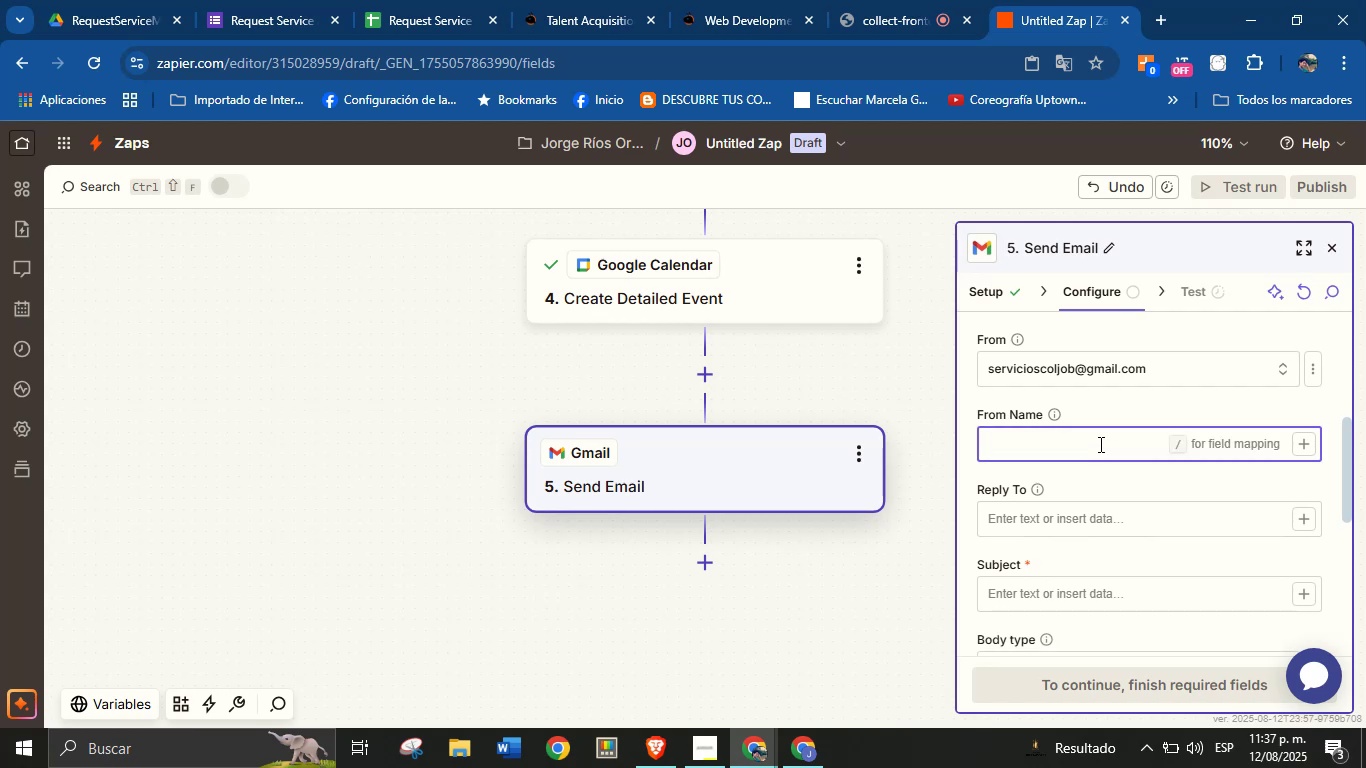 
type(Jorge from ColJob)
 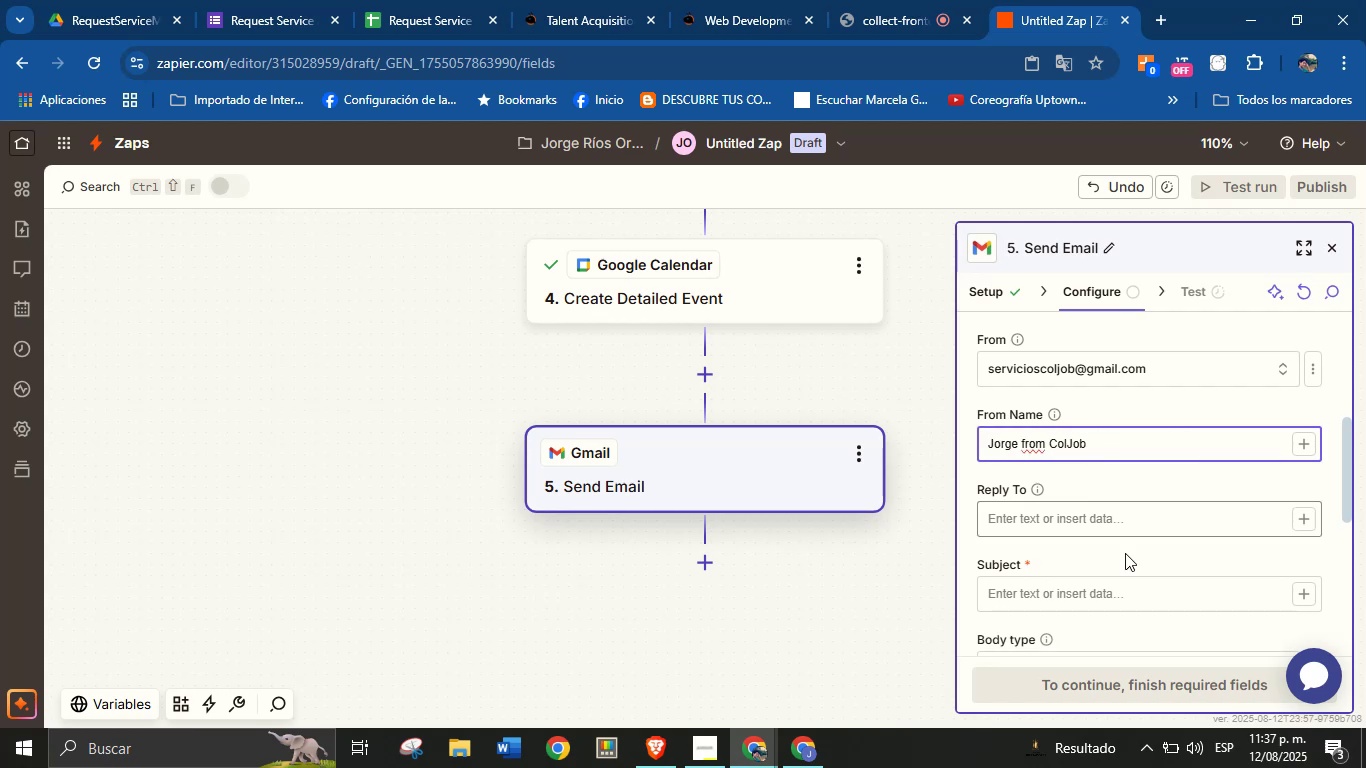 
left_click([1125, 587])
 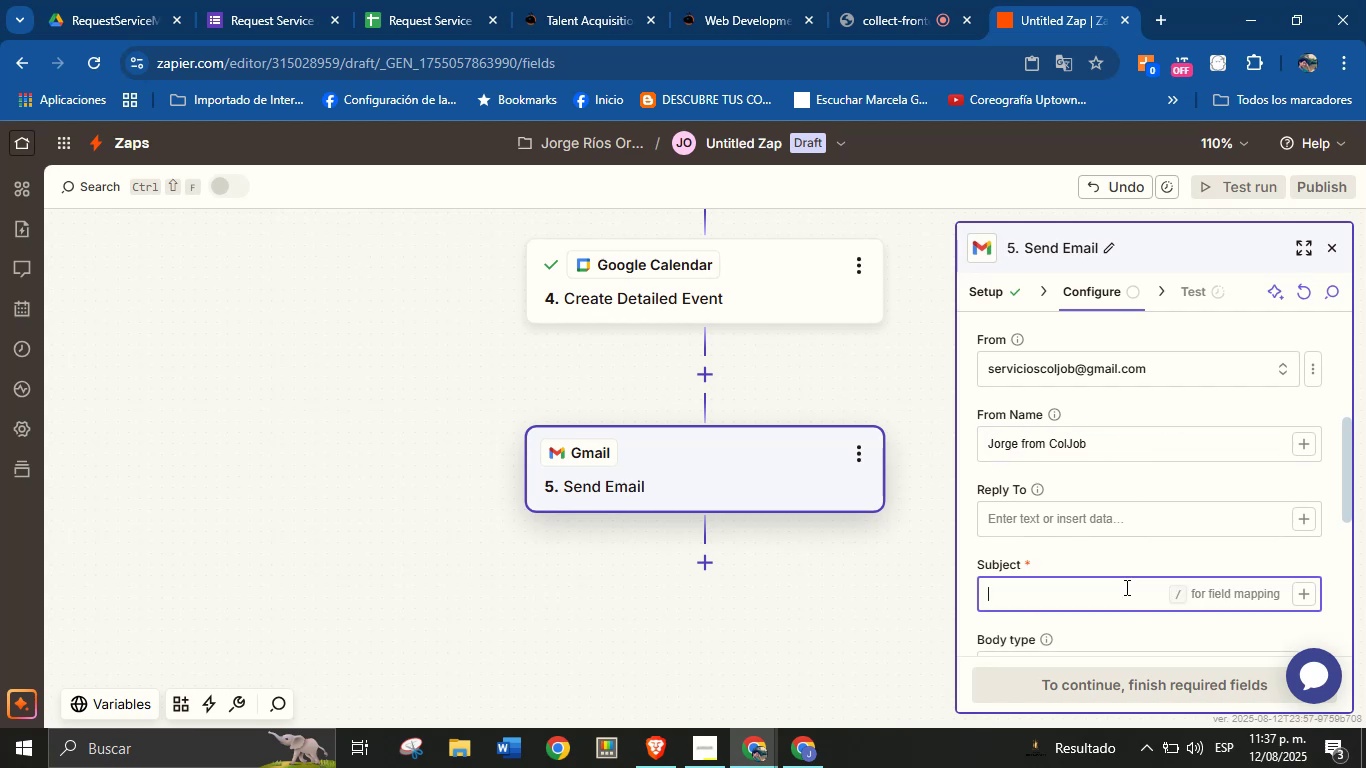 
type(New request service, )
 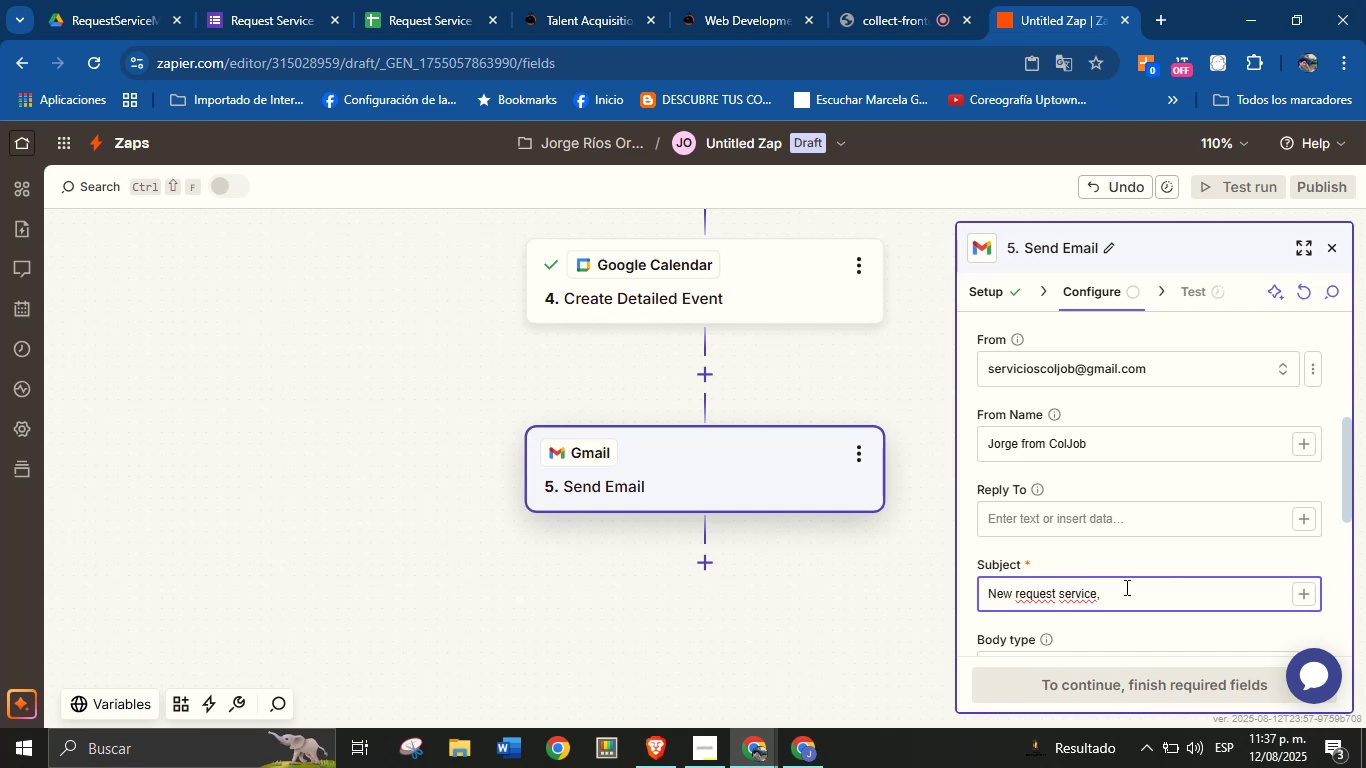 
scroll: coordinate [1221, 506], scroll_direction: down, amount: 1.0
 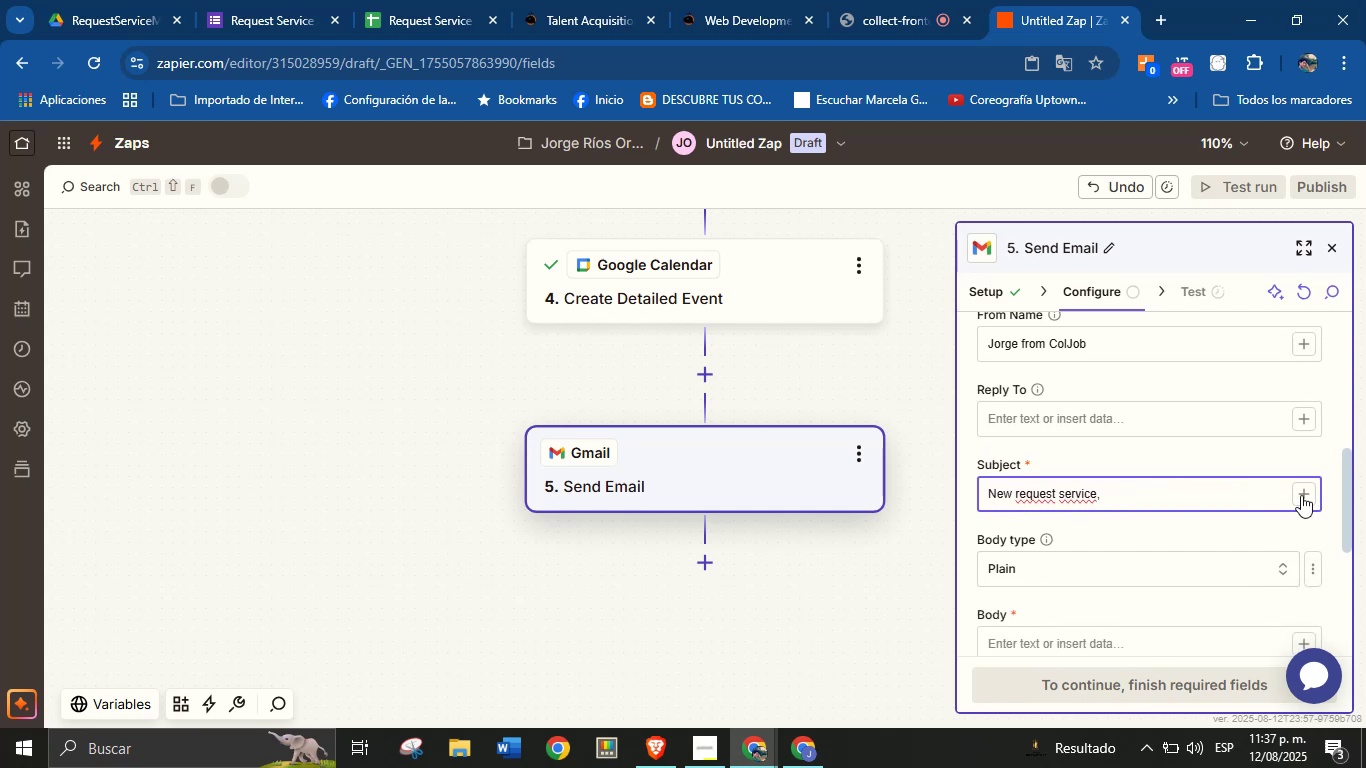 
left_click([1301, 495])
 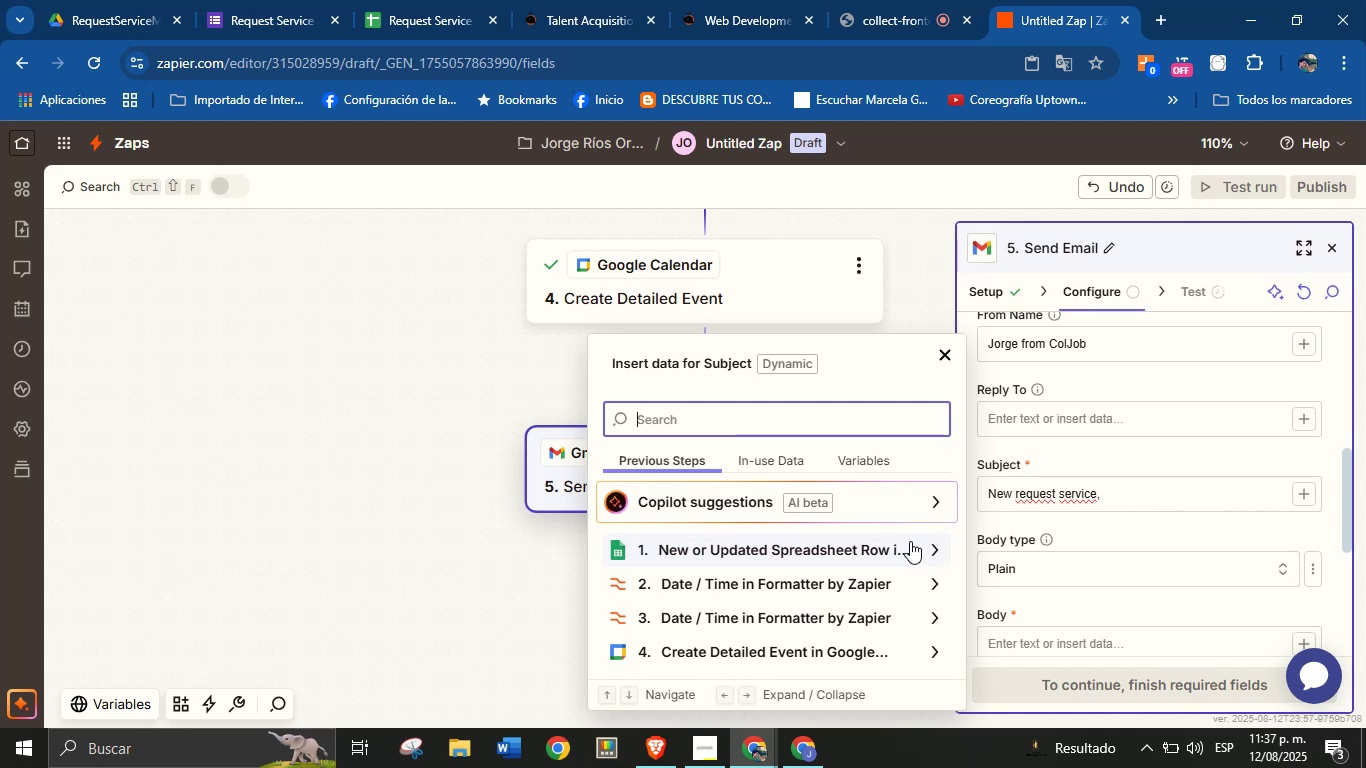 
left_click([931, 542])
 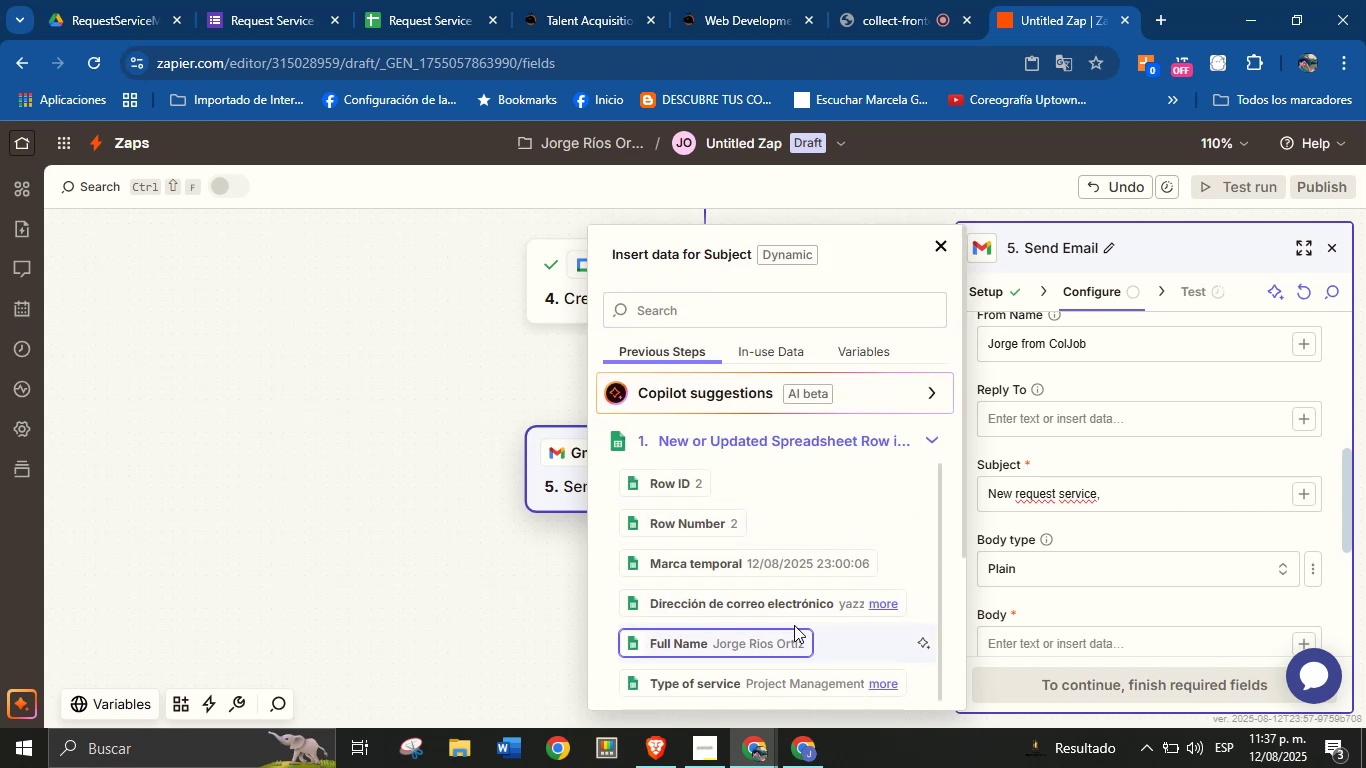 
scroll: coordinate [803, 564], scroll_direction: down, amount: 1.0
 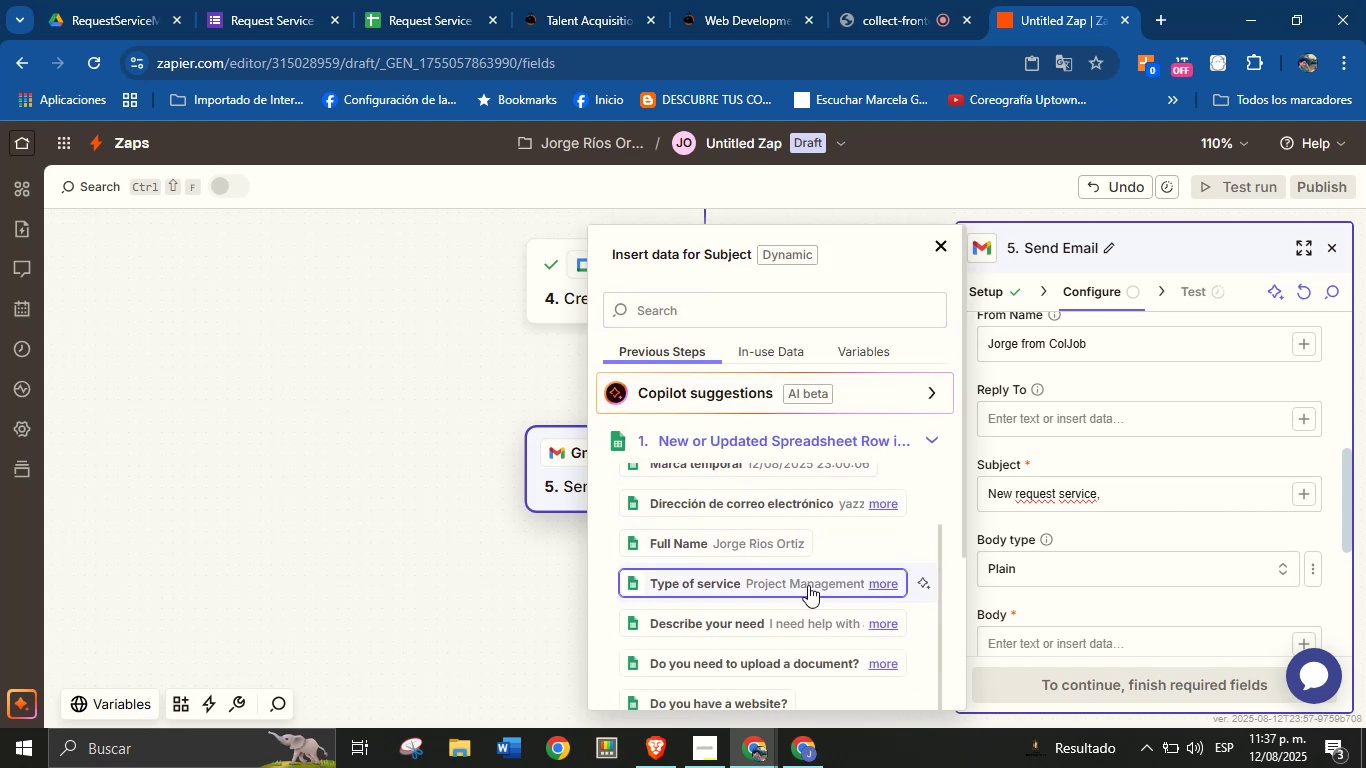 
left_click([808, 585])
 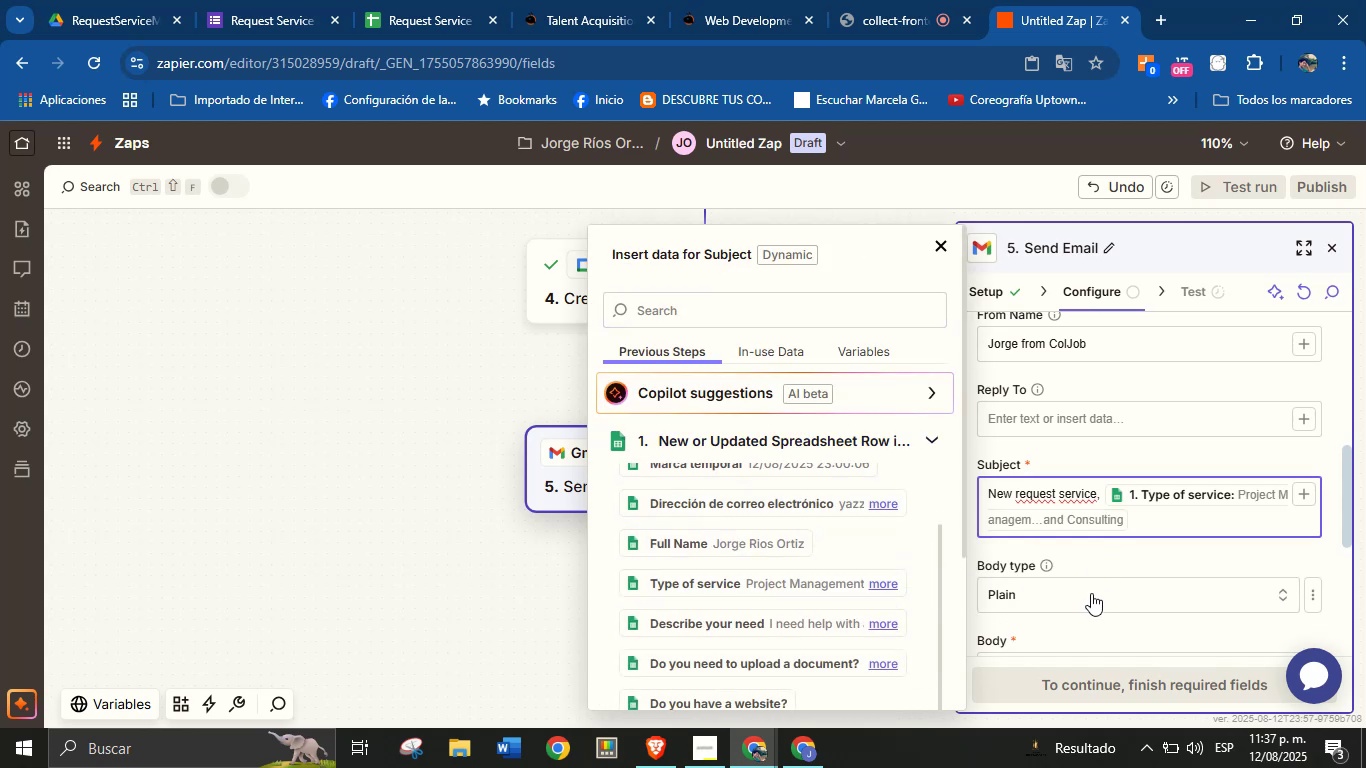 
scroll: coordinate [1078, 592], scroll_direction: down, amount: 1.0
 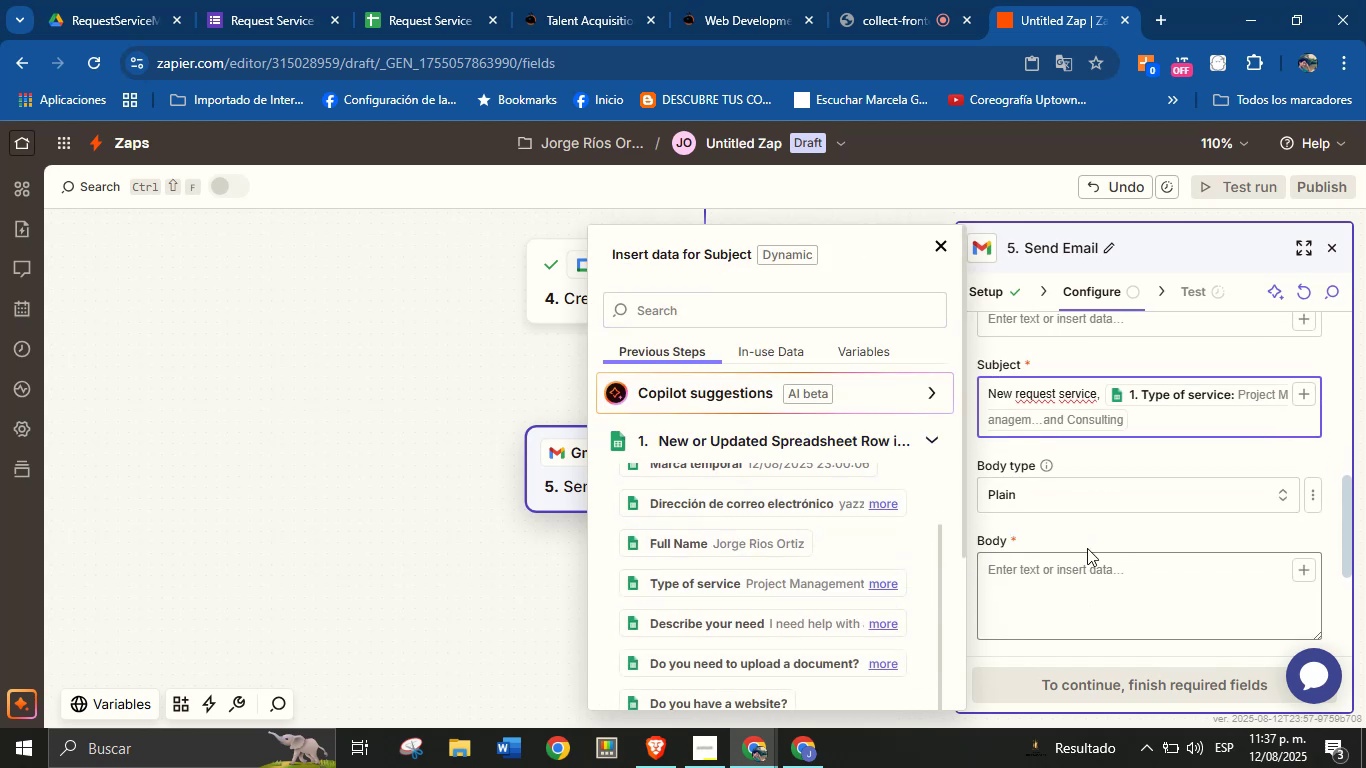 
left_click([1056, 598])
 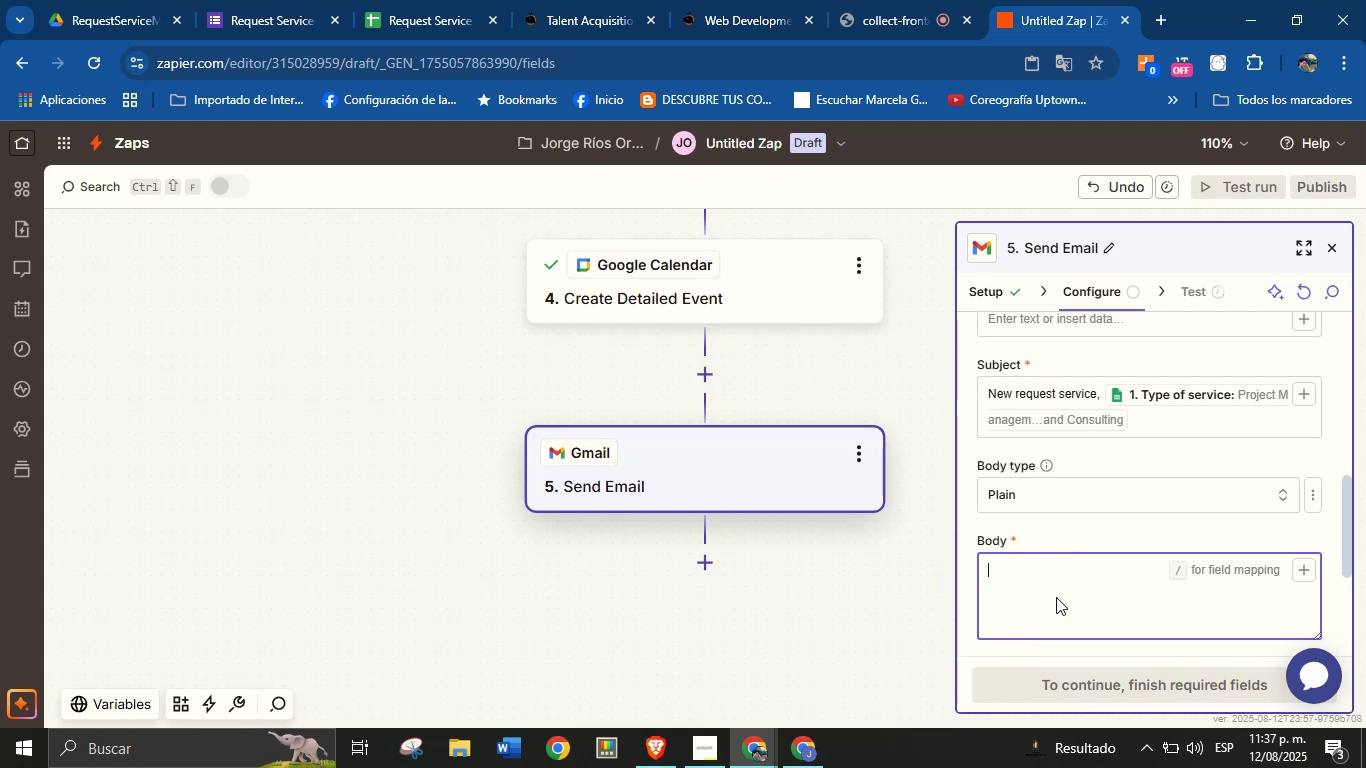 
wait(9.45)
 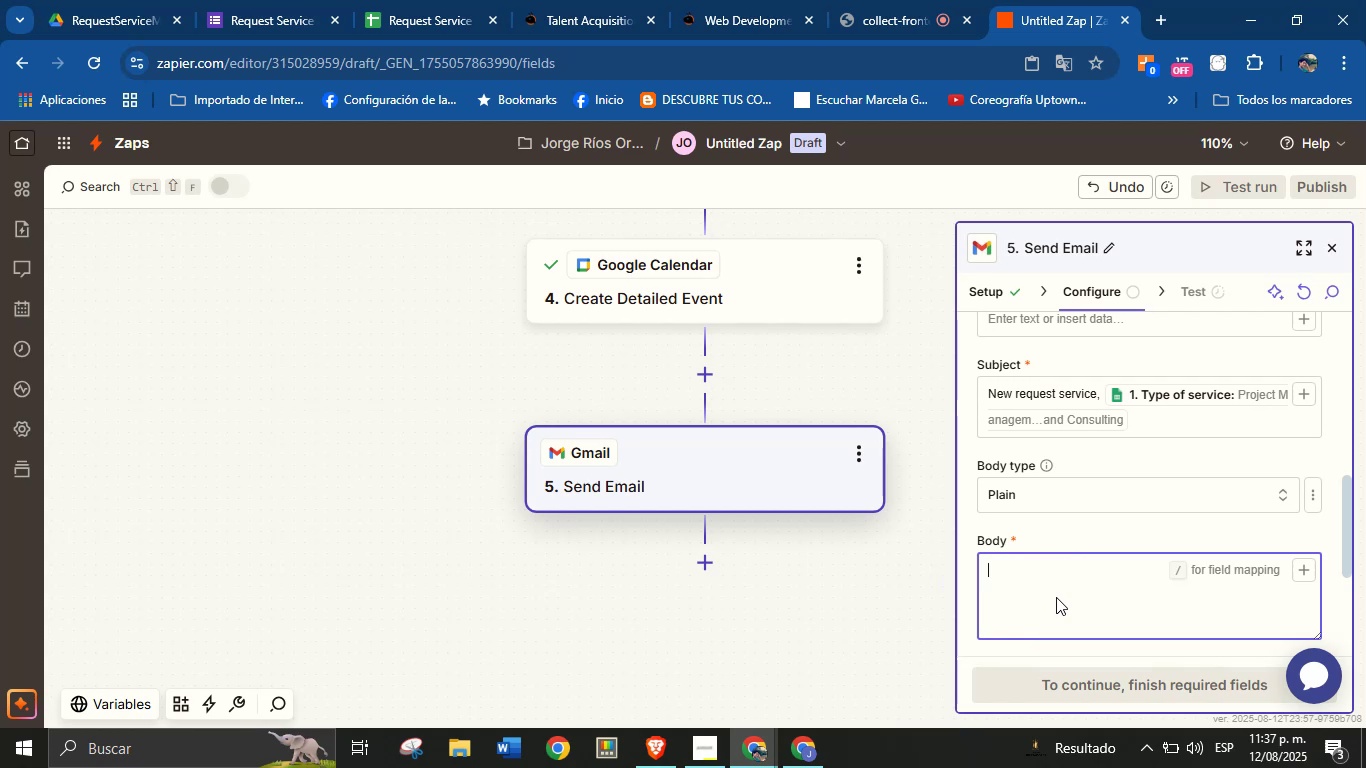 
type(Hello, )
 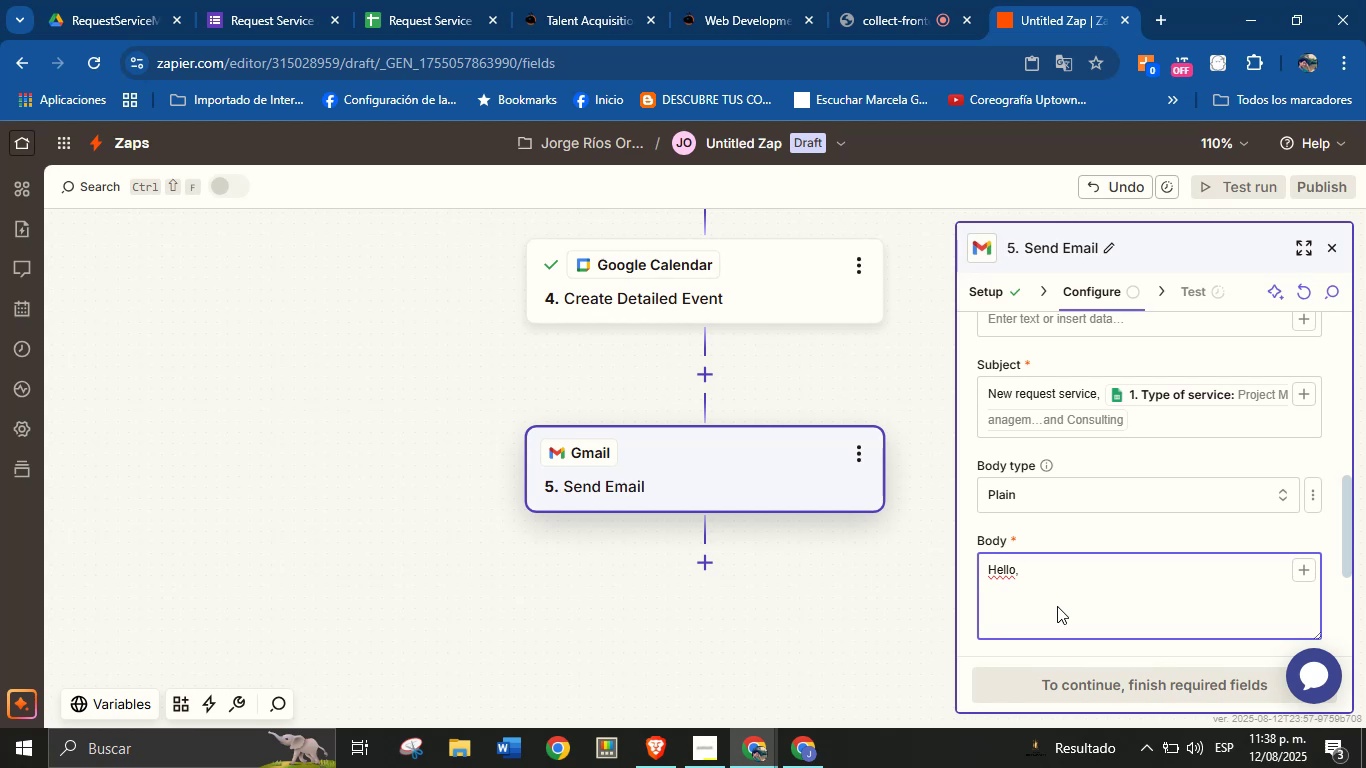 
type(you have a new request service.)
 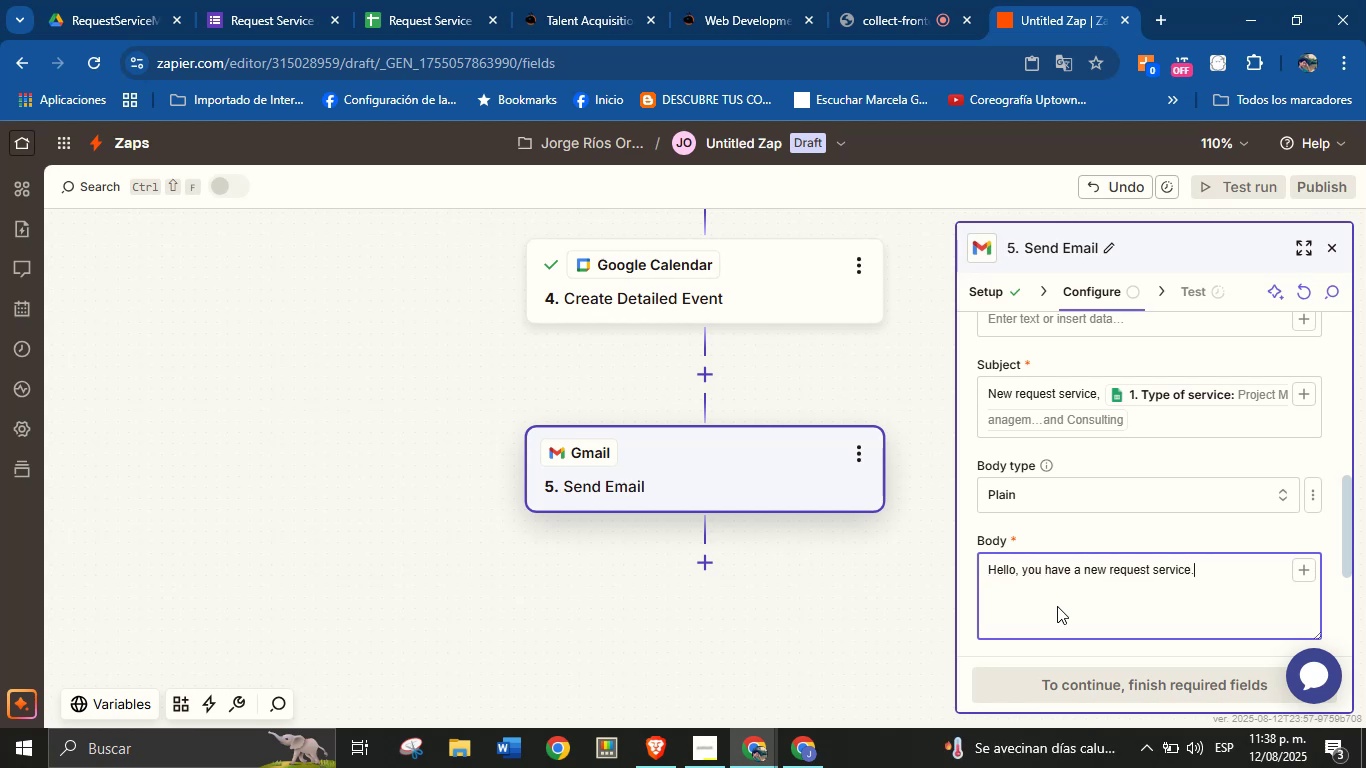 
key(Enter)
 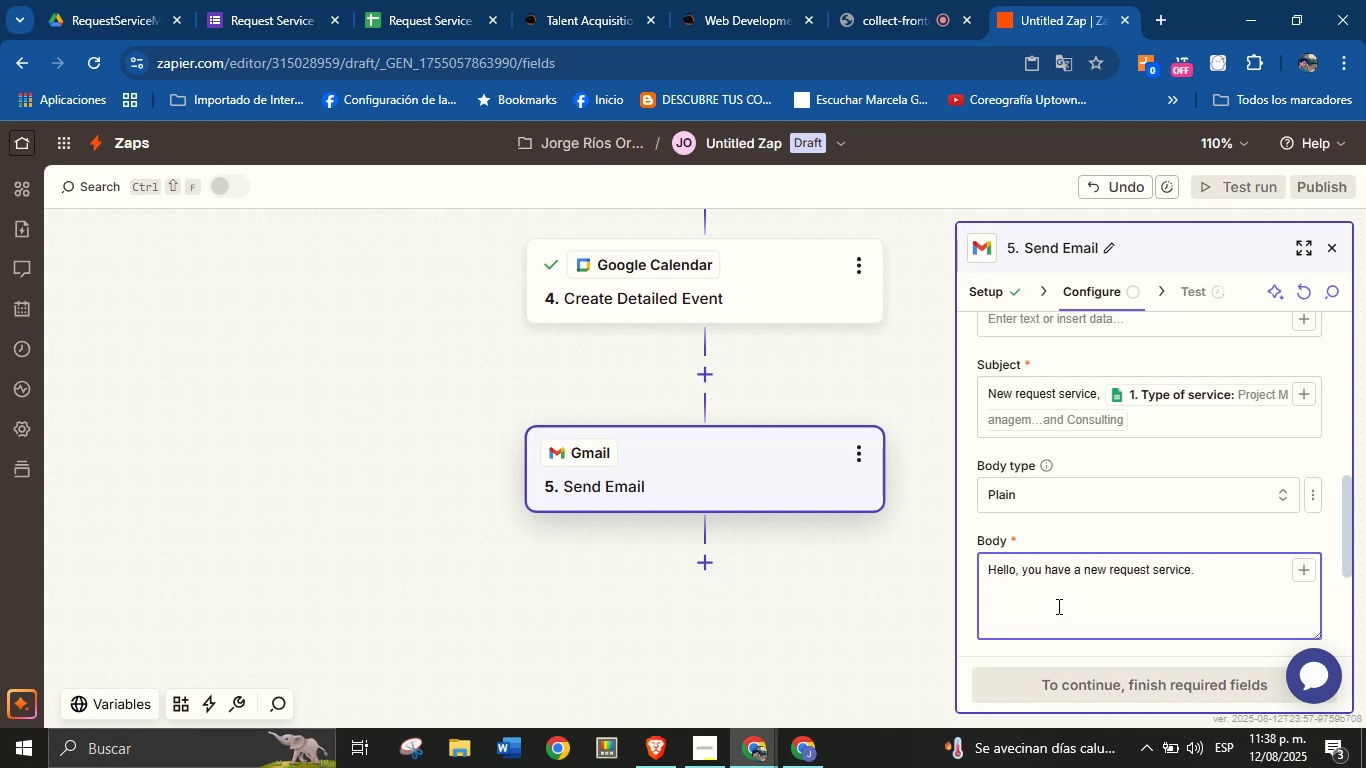 
type(Name client>)
 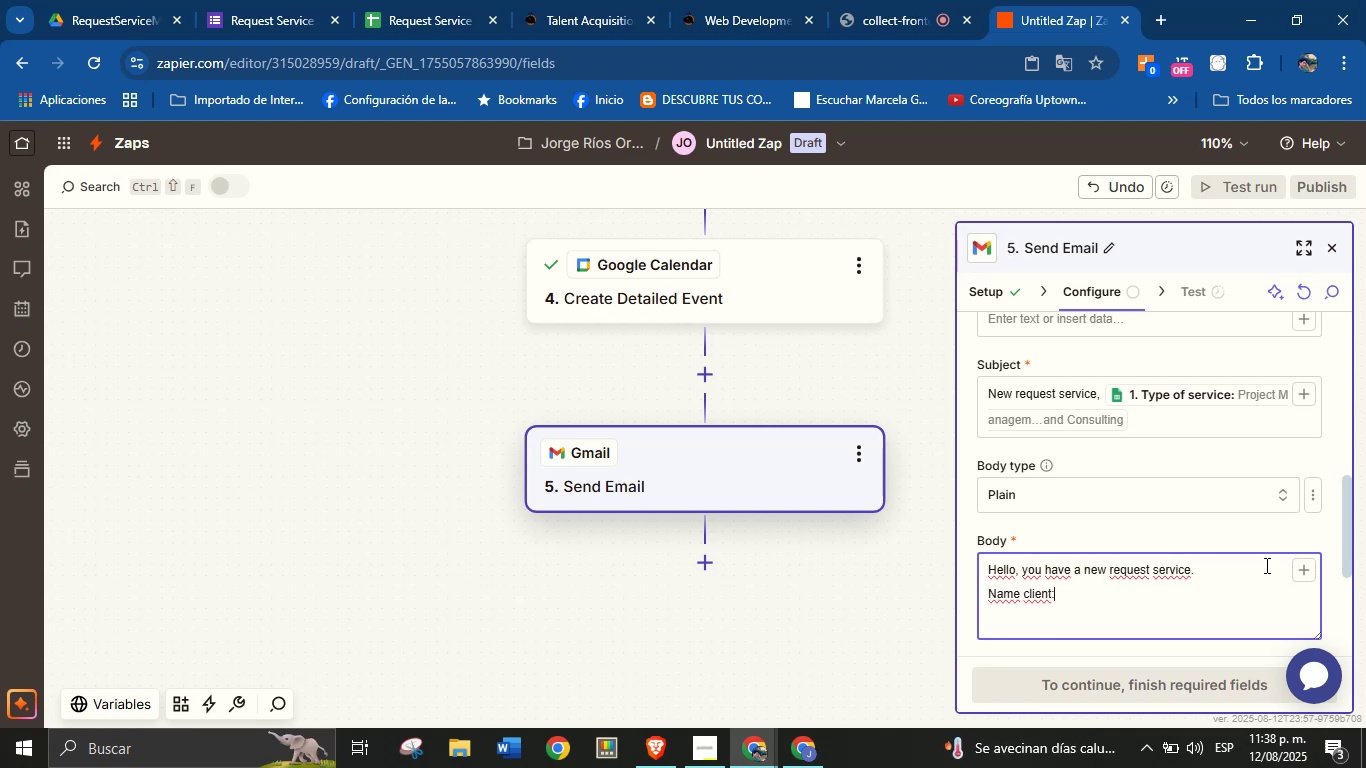 
left_click([1301, 573])
 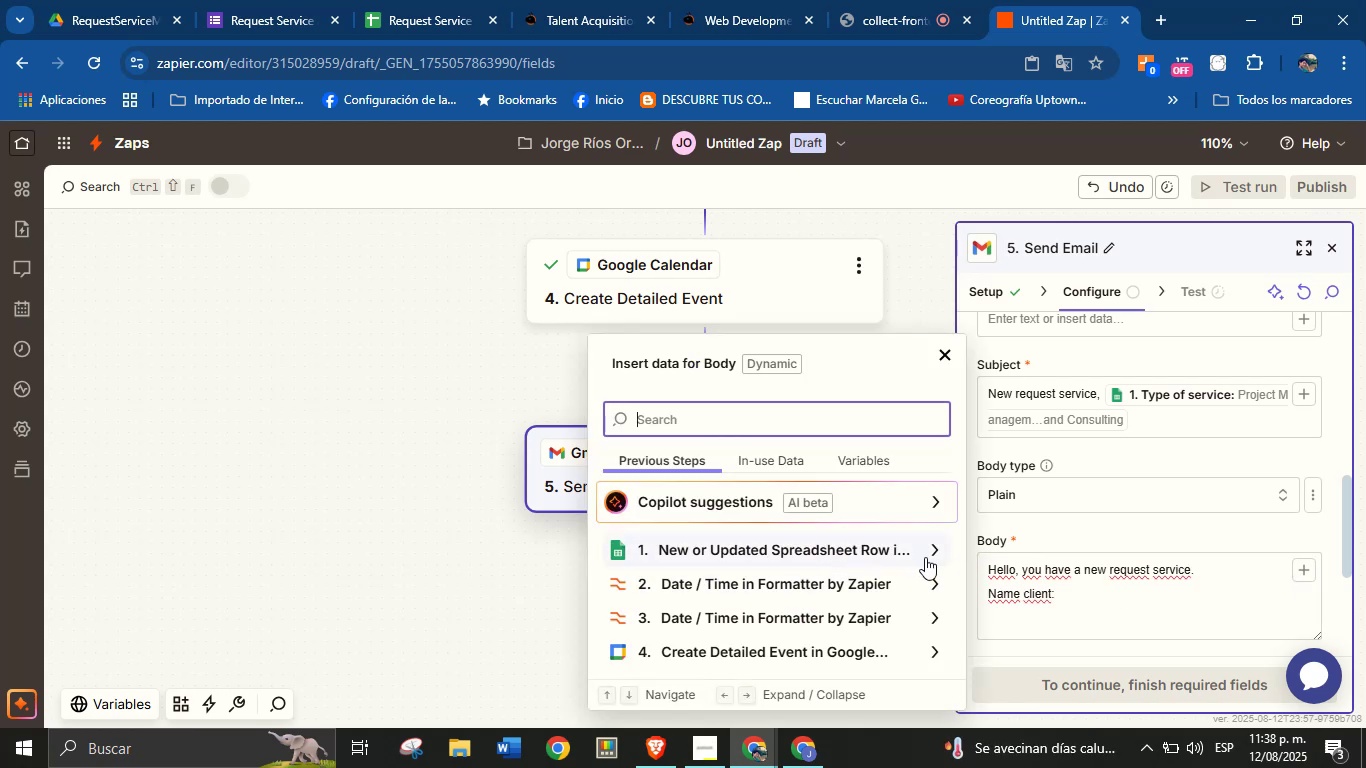 
left_click([937, 546])
 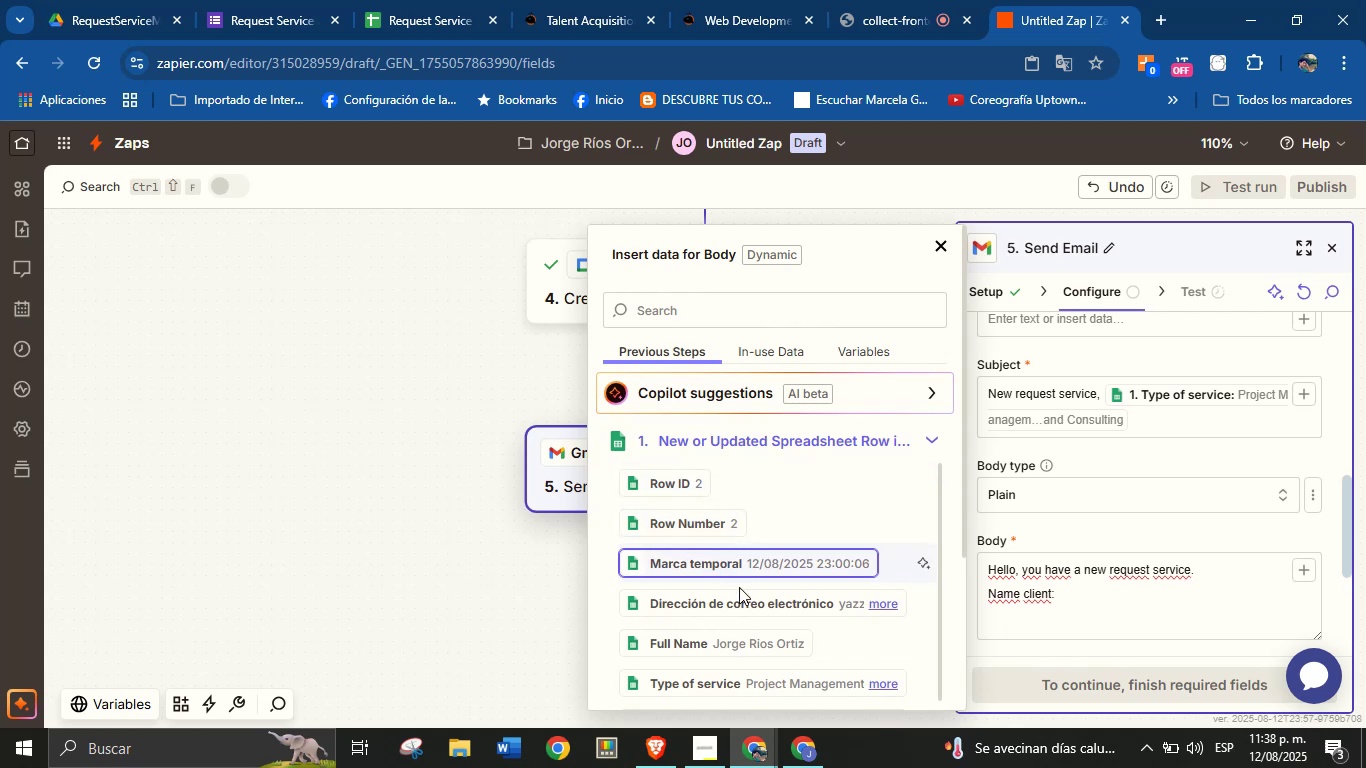 
left_click([741, 631])
 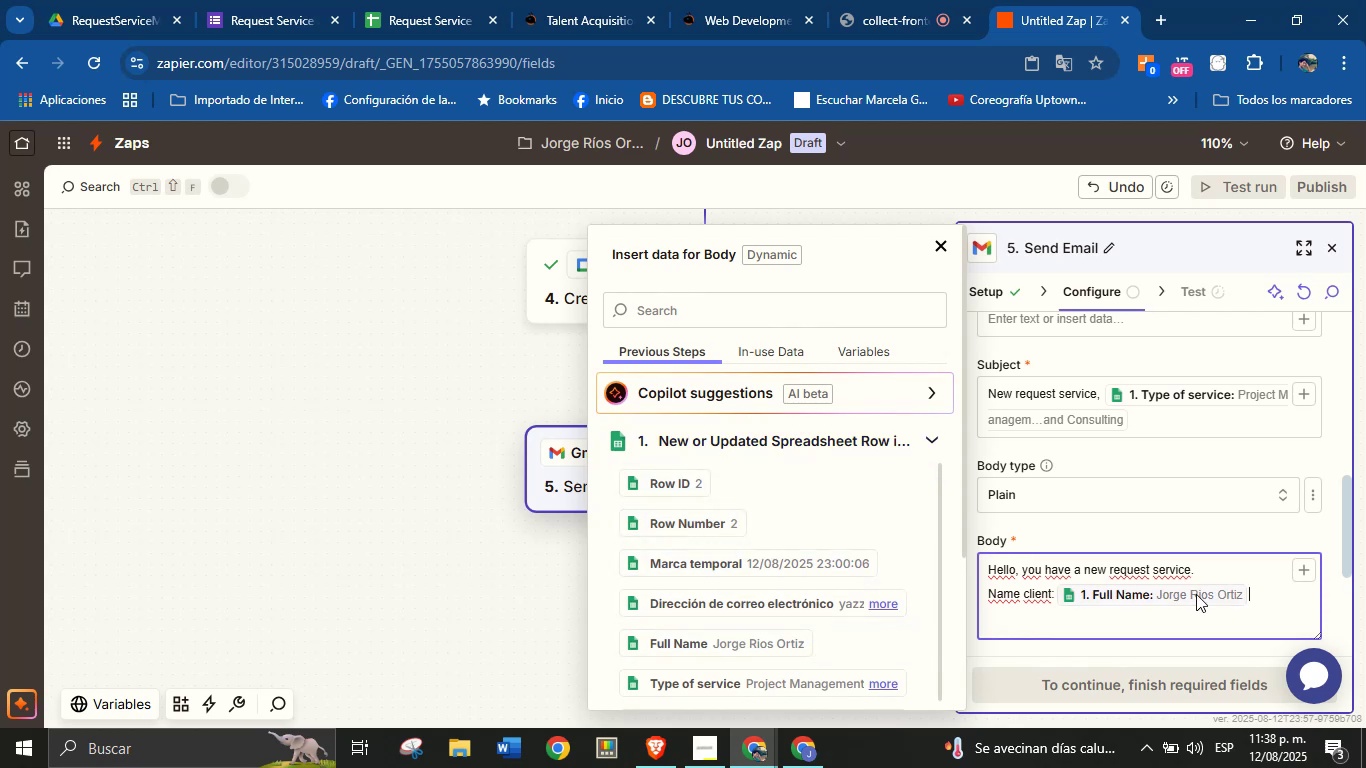 
key(Enter)
 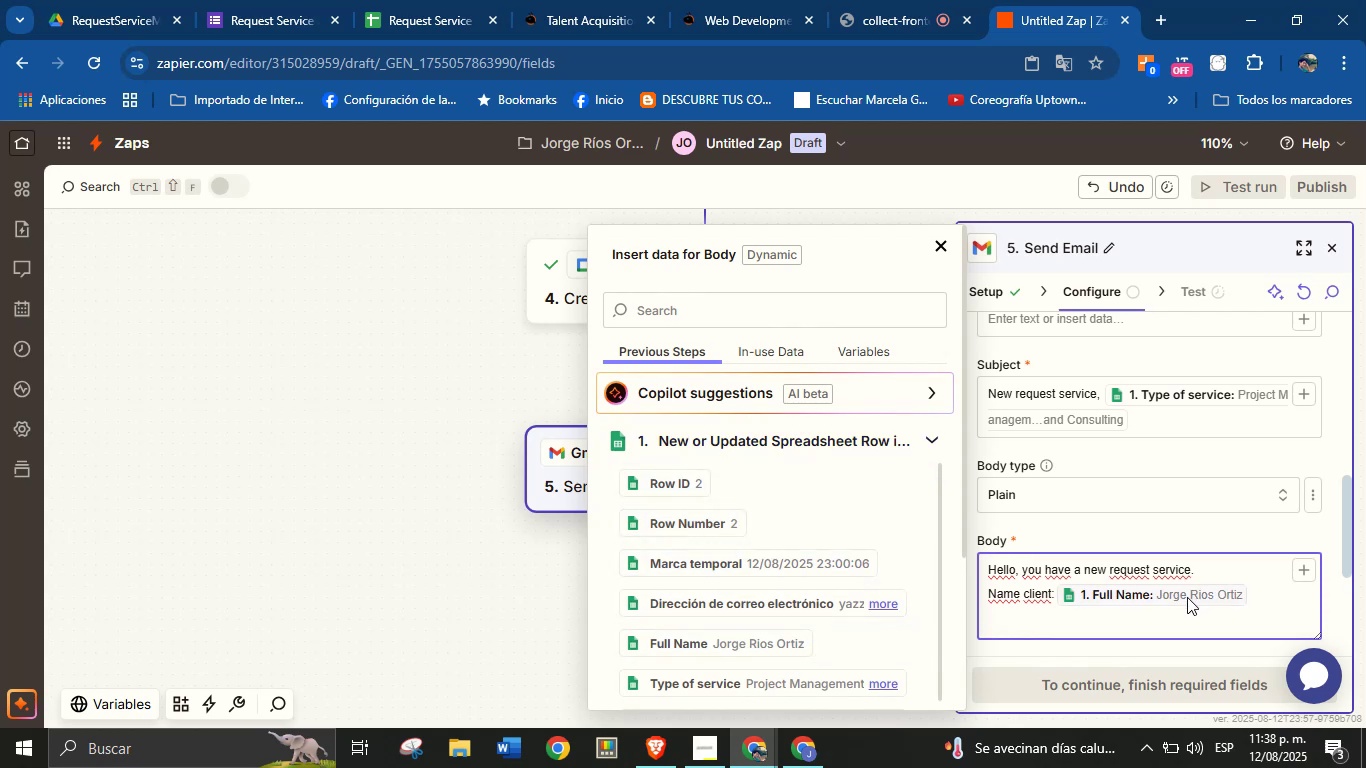 
type(email> )
 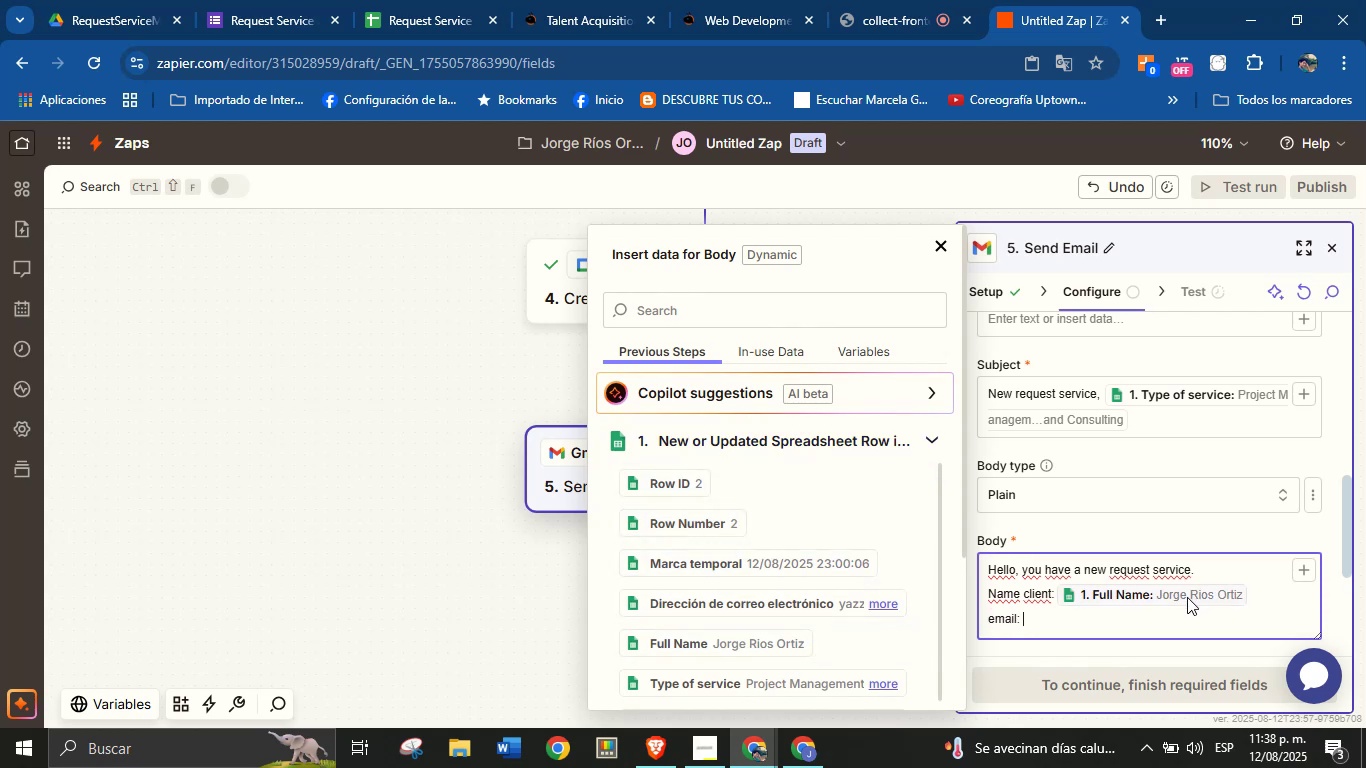 
left_click([780, 605])
 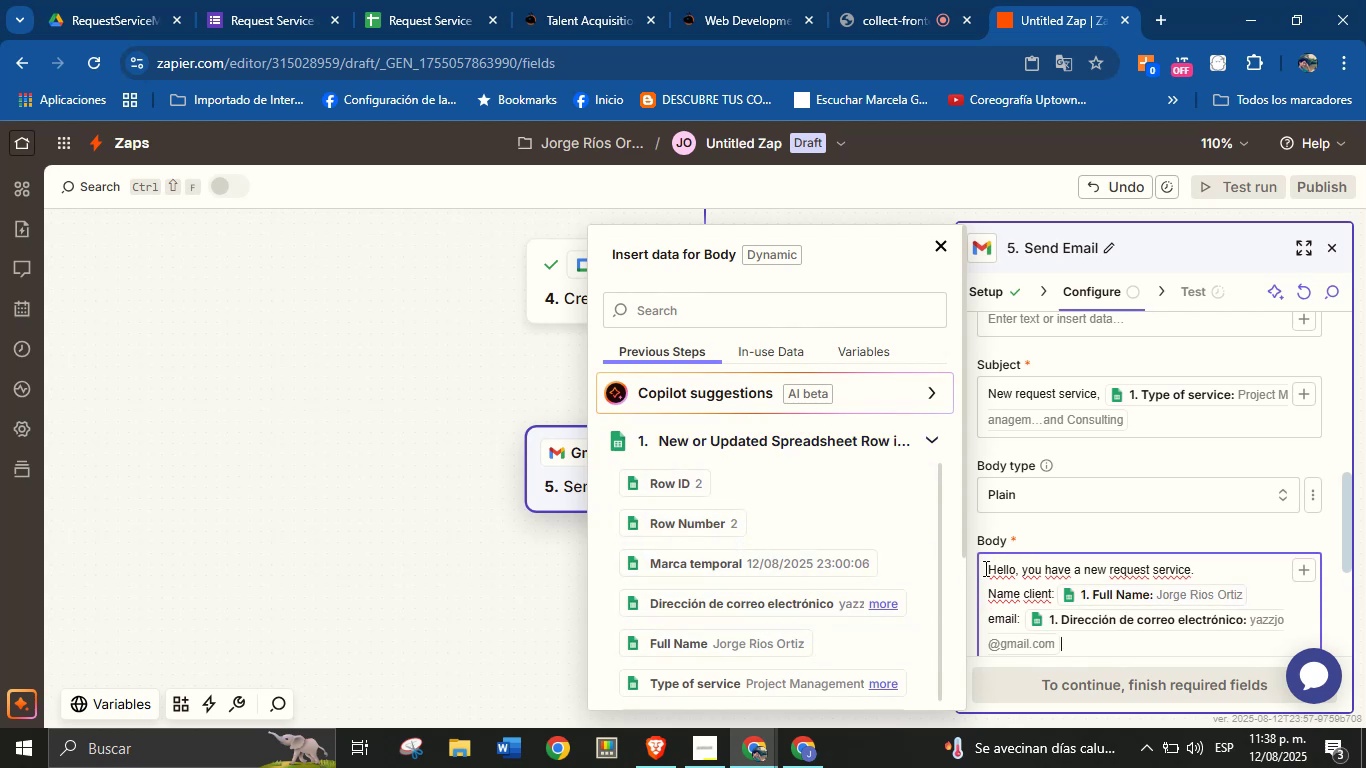 
key(Enter)
 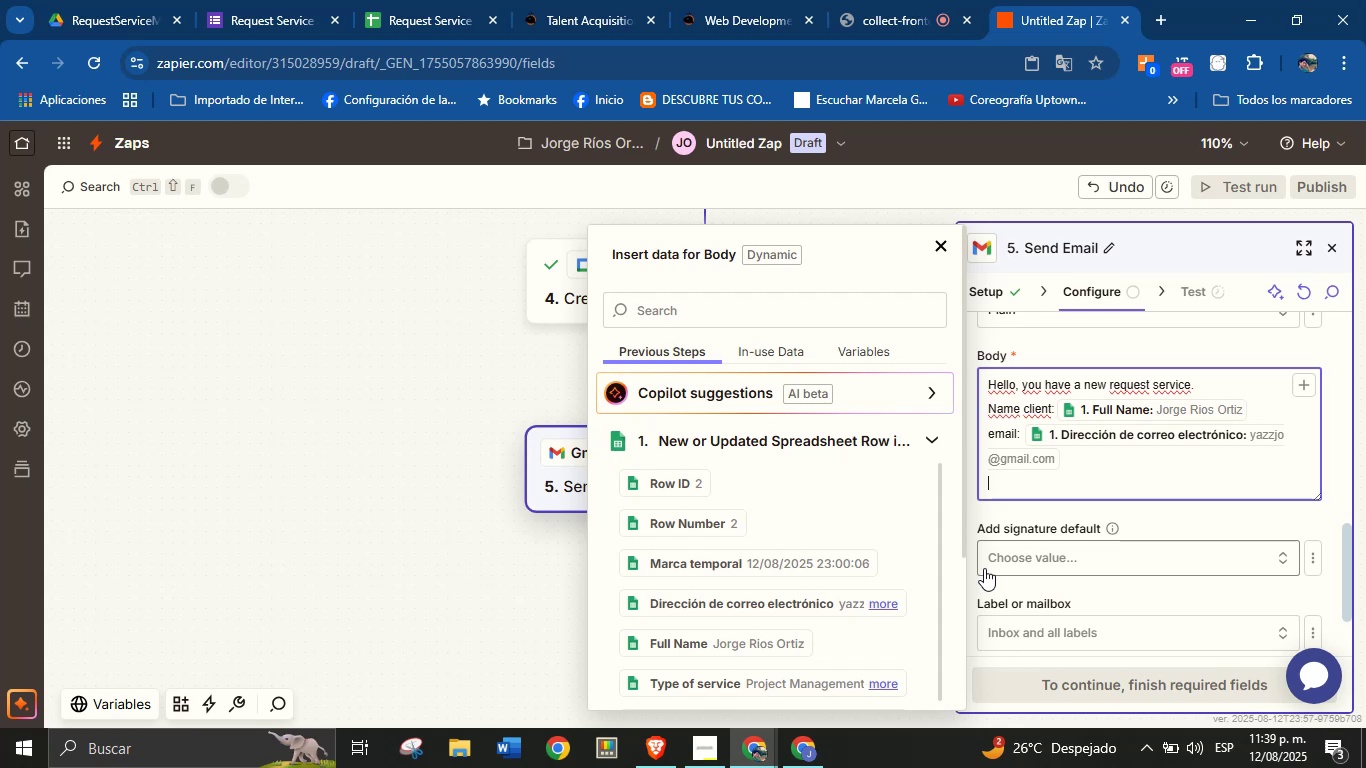 
wait(57.58)
 